 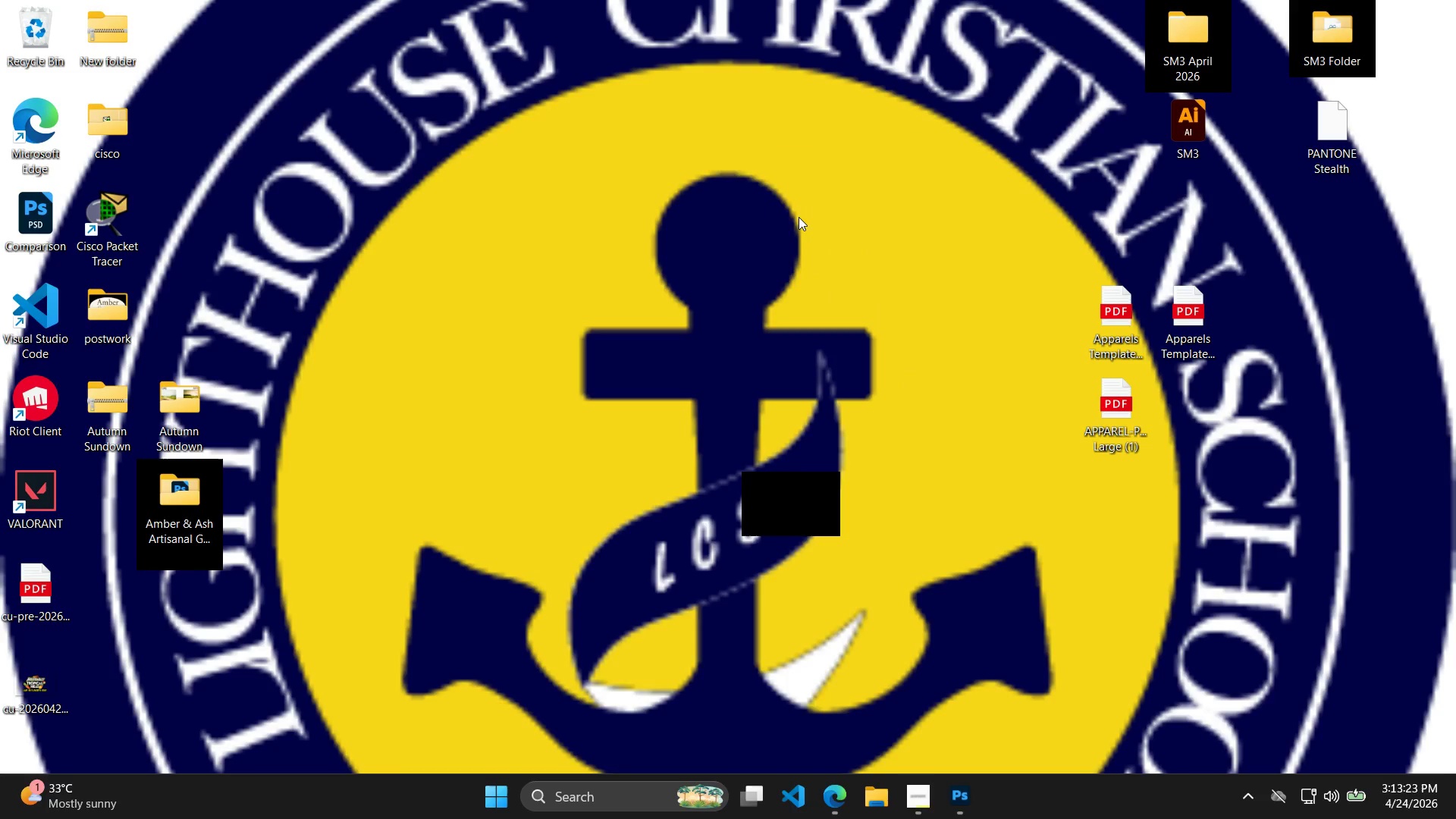 
left_click_drag(start_coordinate=[563, 324], to_coordinate=[655, 353])
 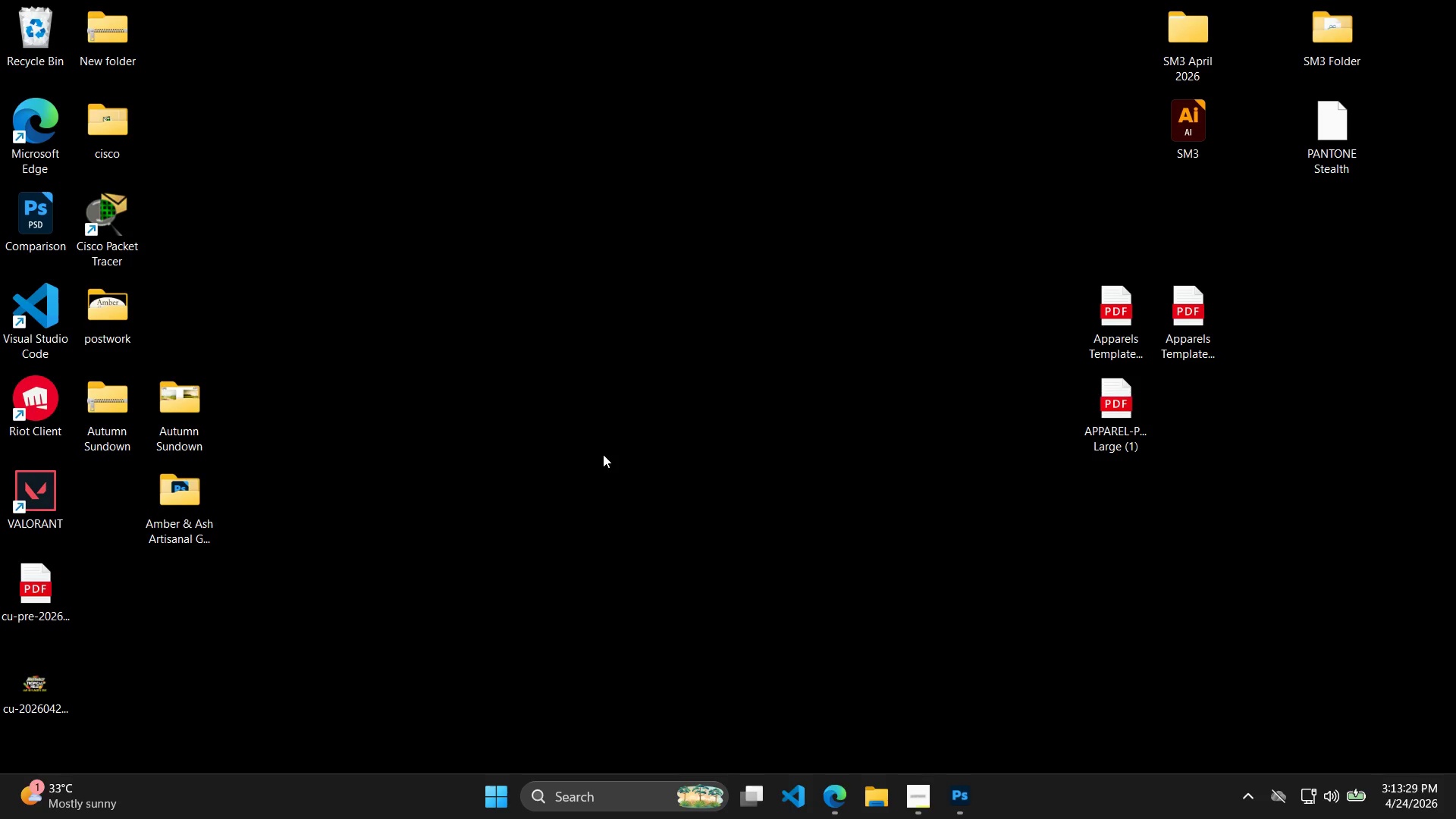 
wait(6.11)
 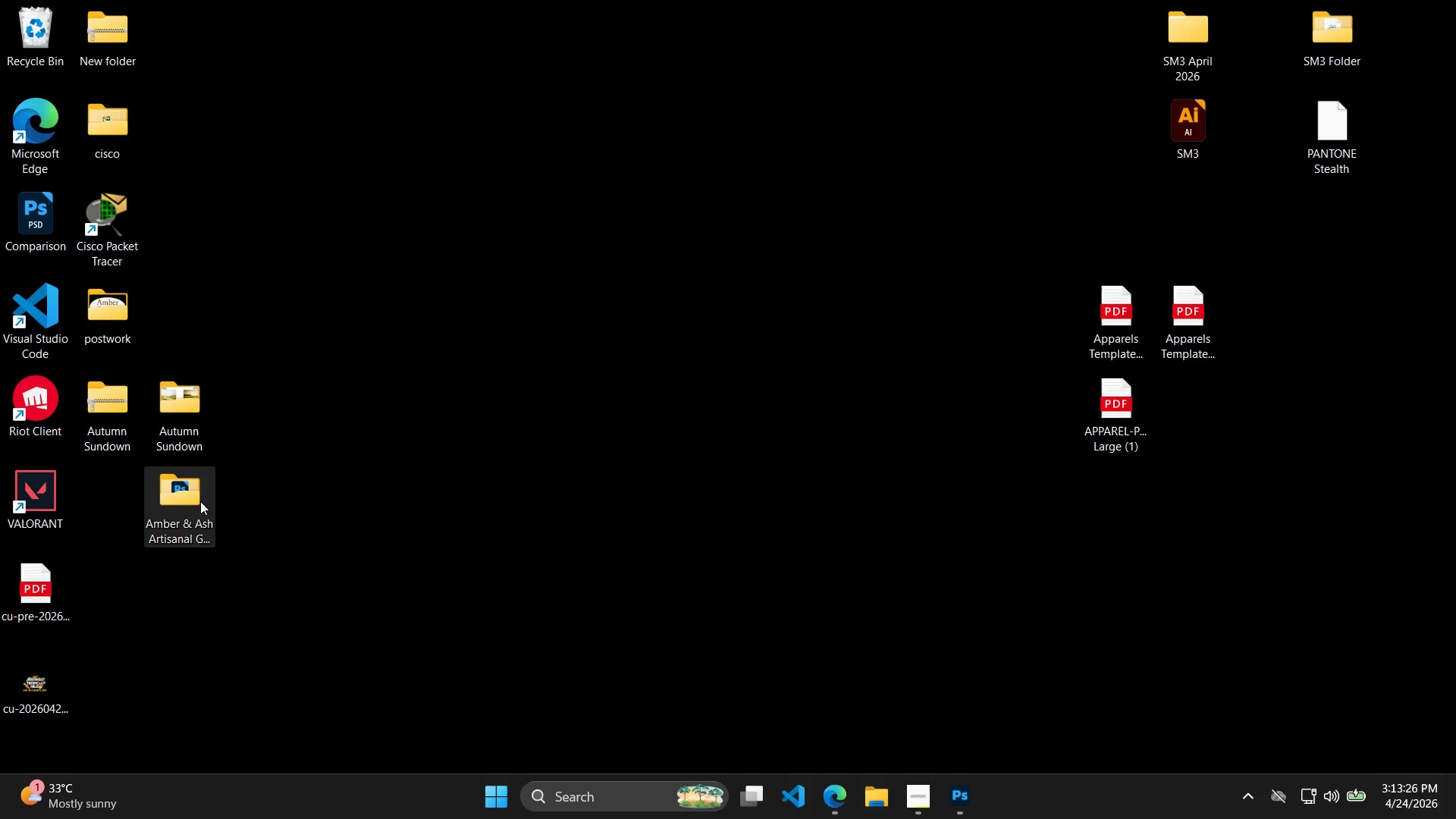 
left_click([566, 415])
 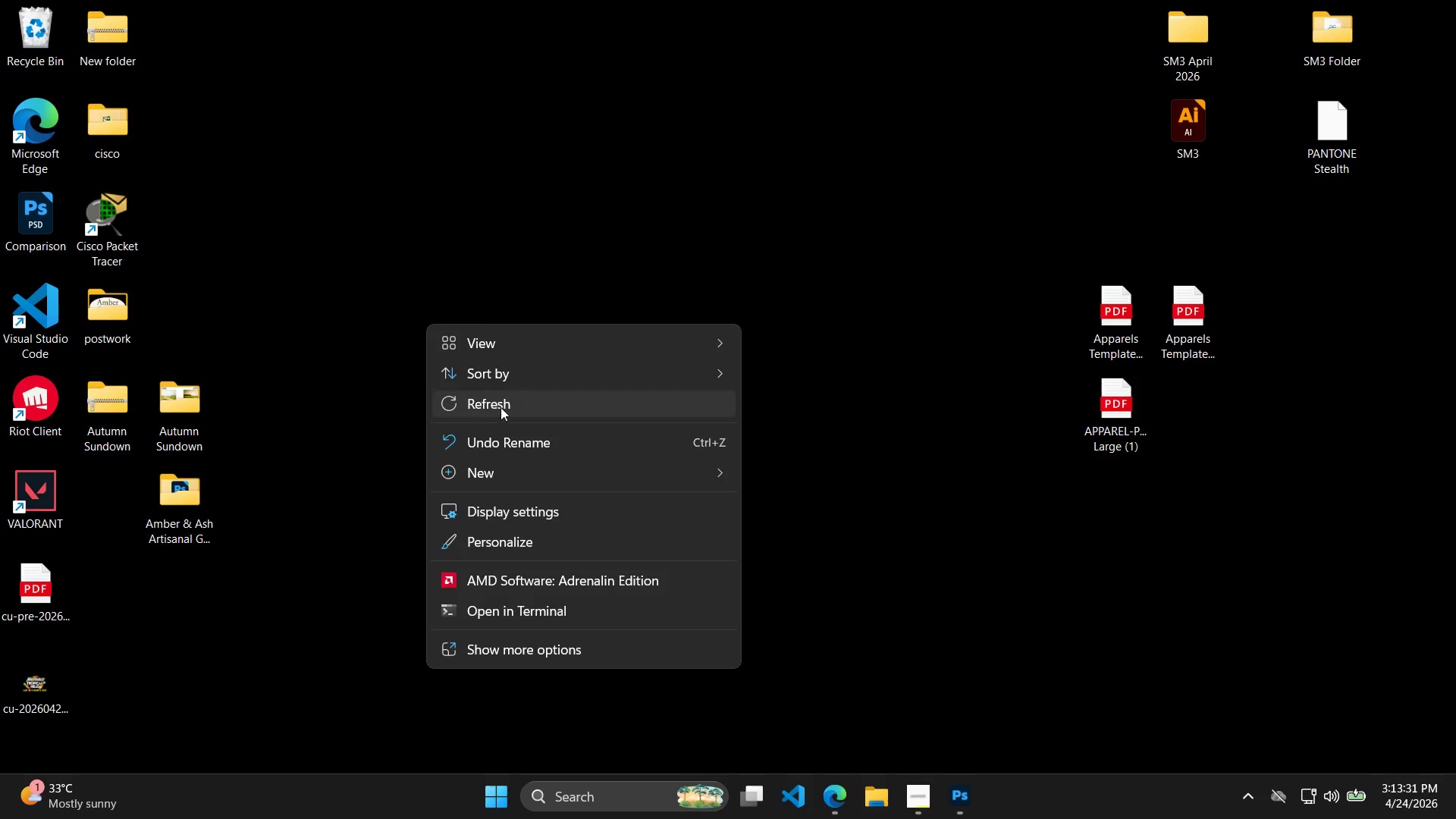 
left_click_drag(start_coordinate=[523, 400], to_coordinate=[500, 409])
 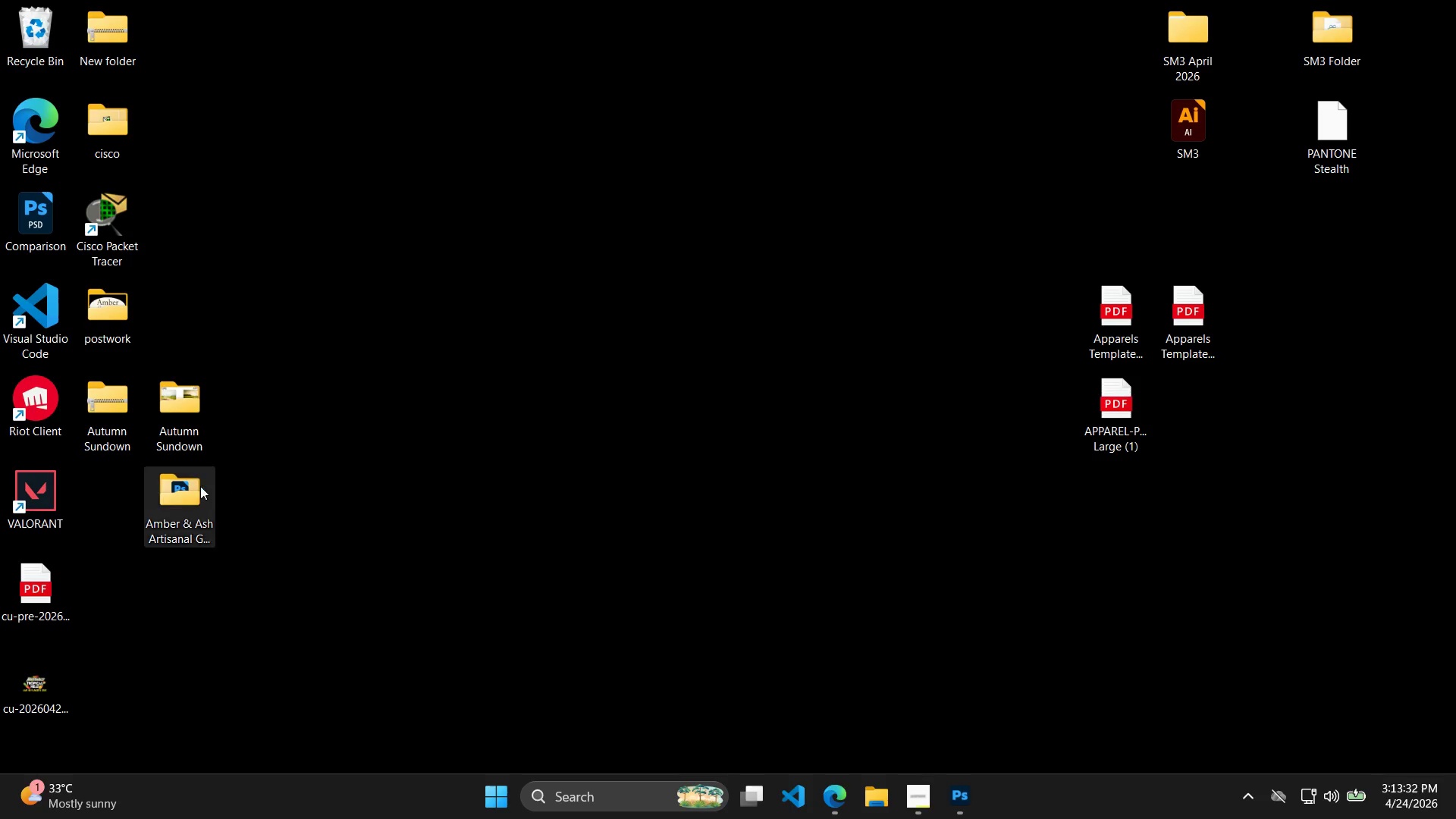 
double_click([200, 486])
 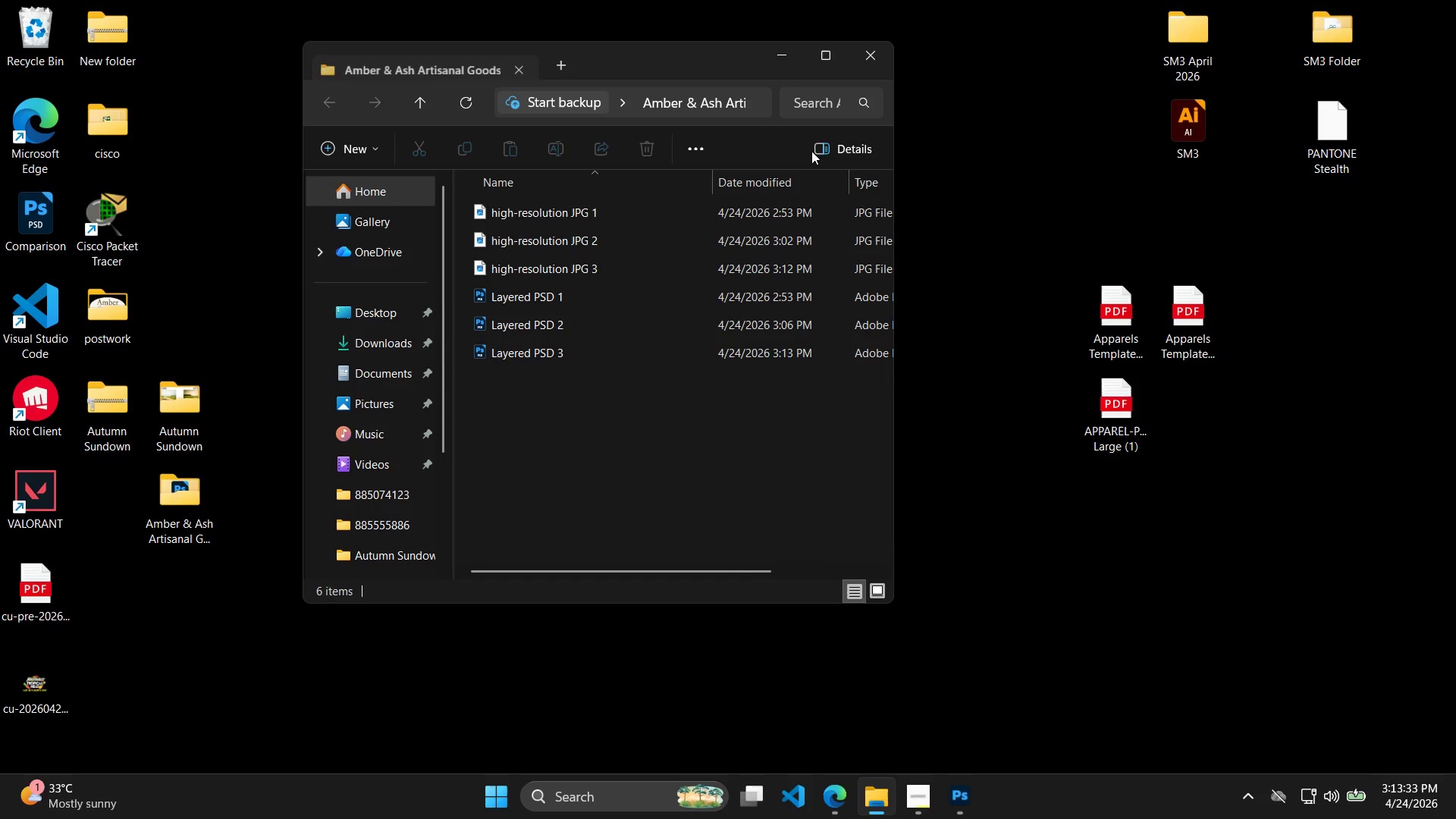 
left_click([885, 67])
 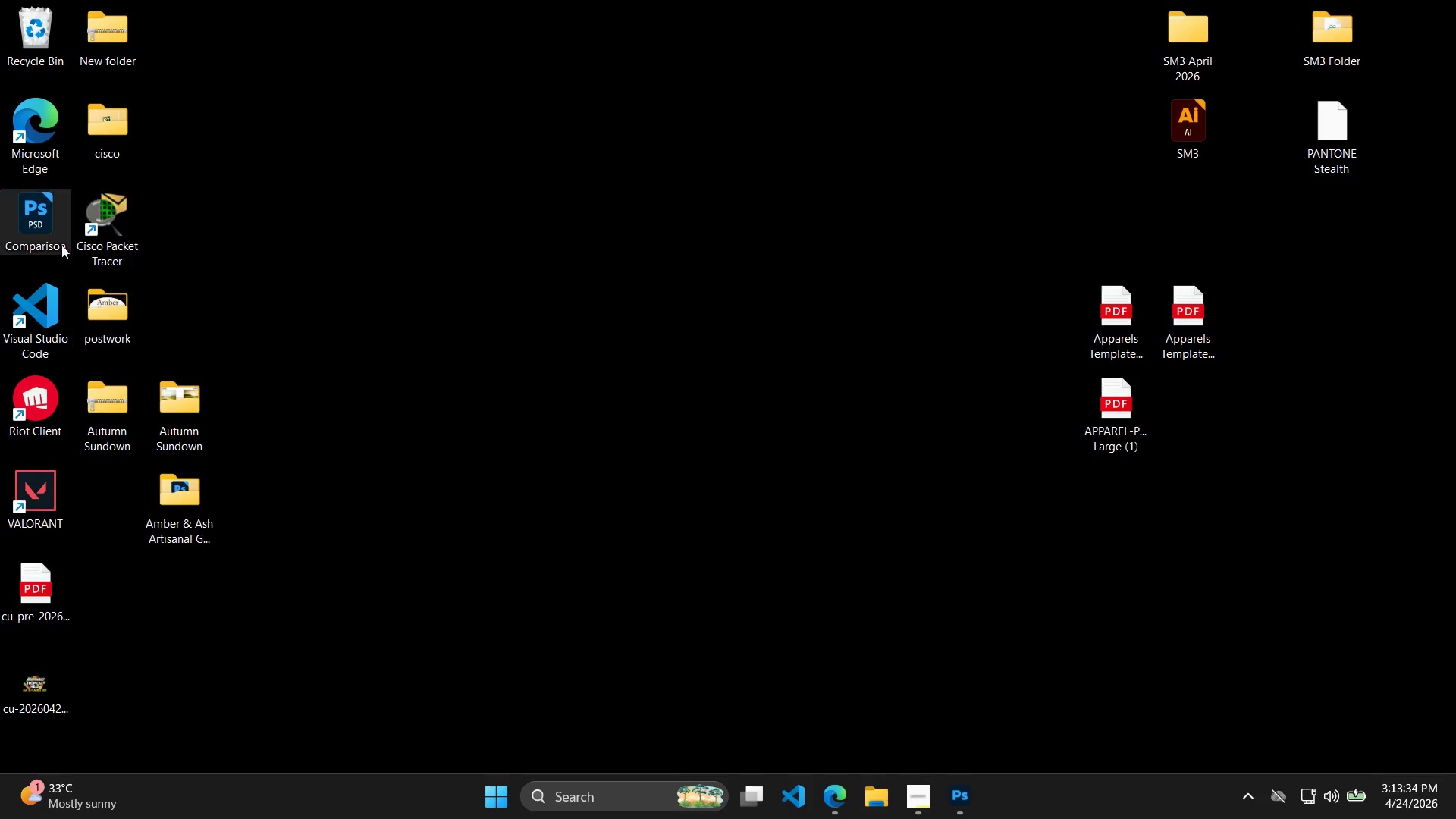 
double_click([56, 233])
 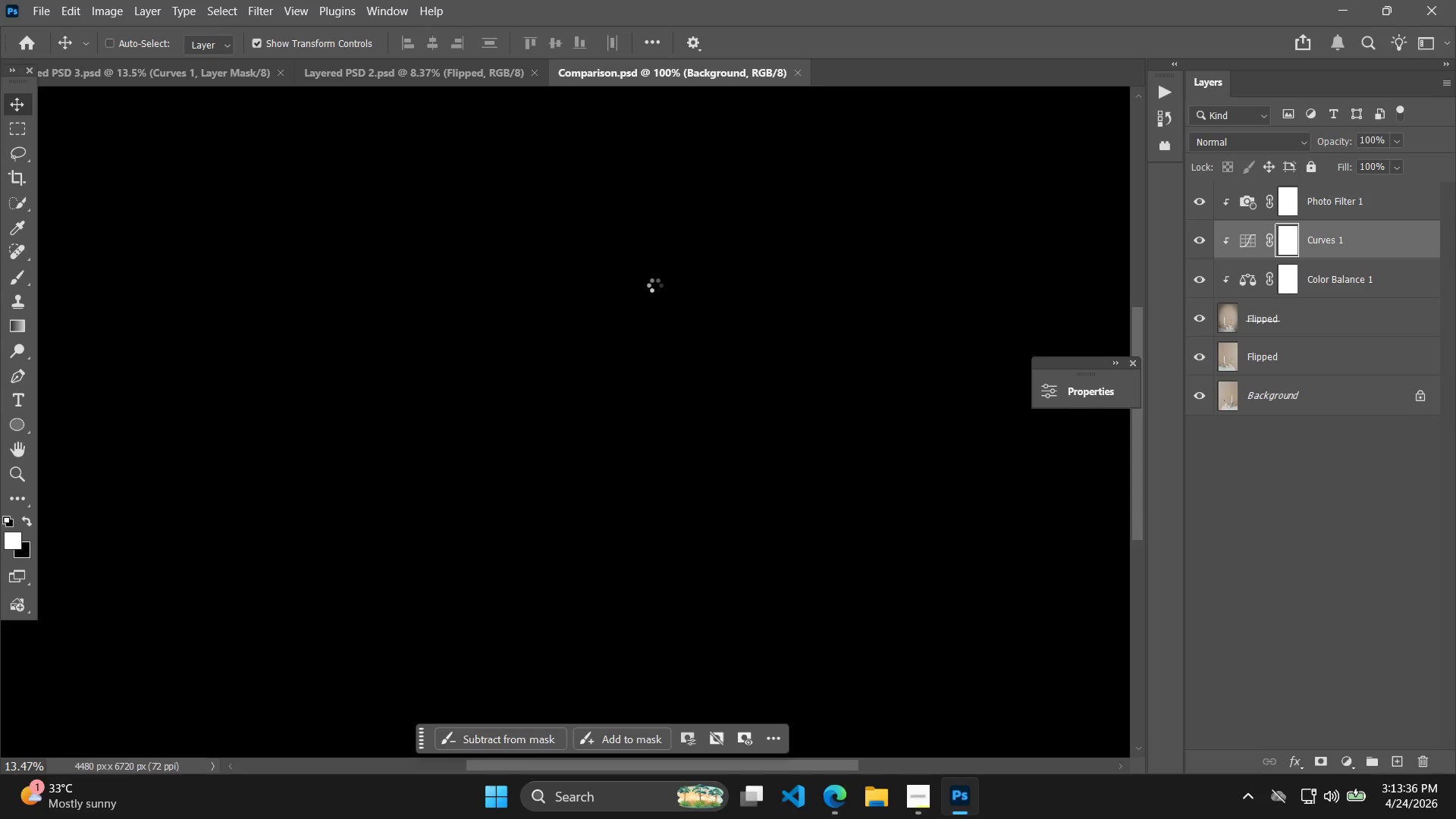 
mouse_move([717, 237])
 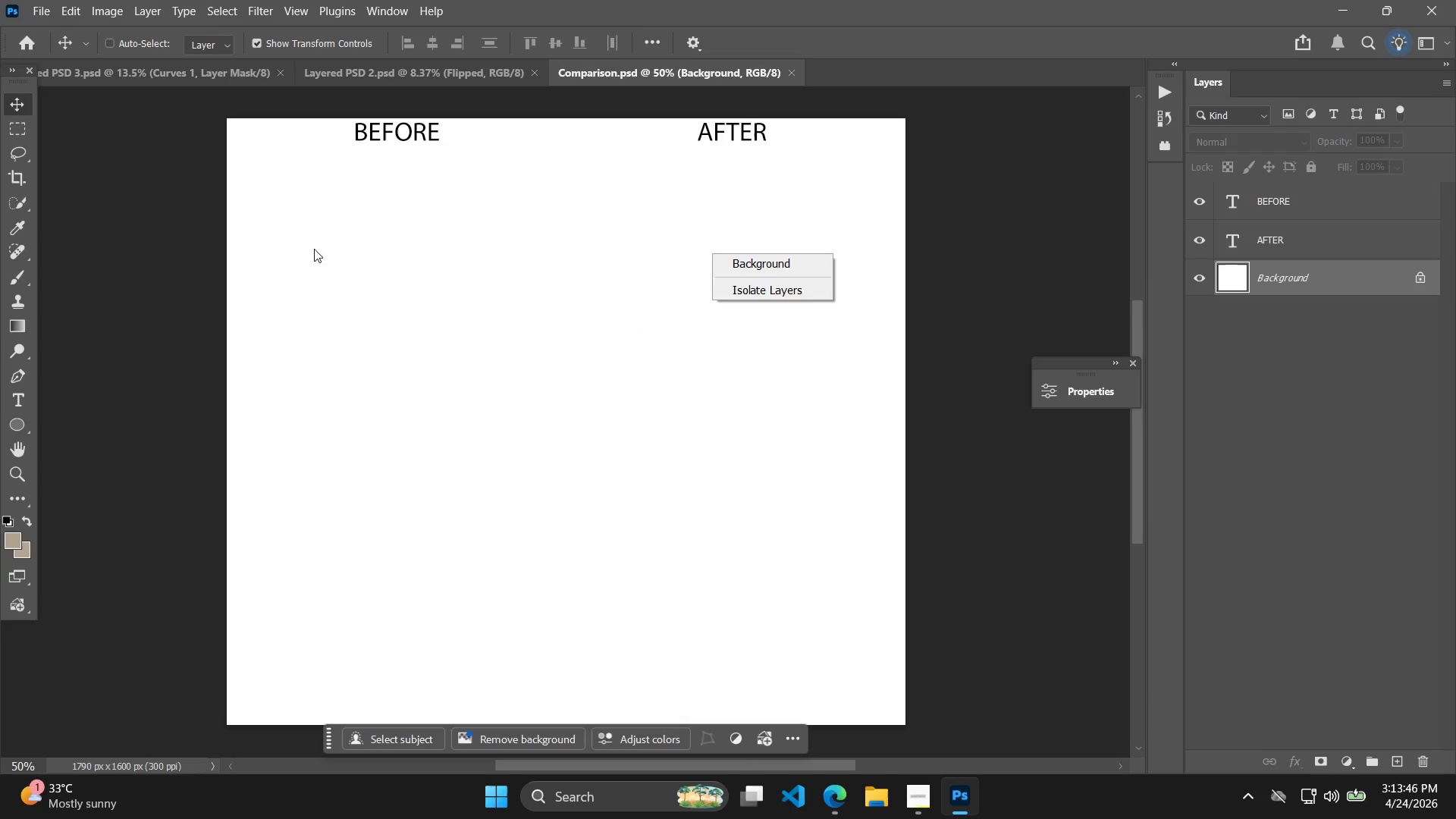 
left_click([136, 199])
 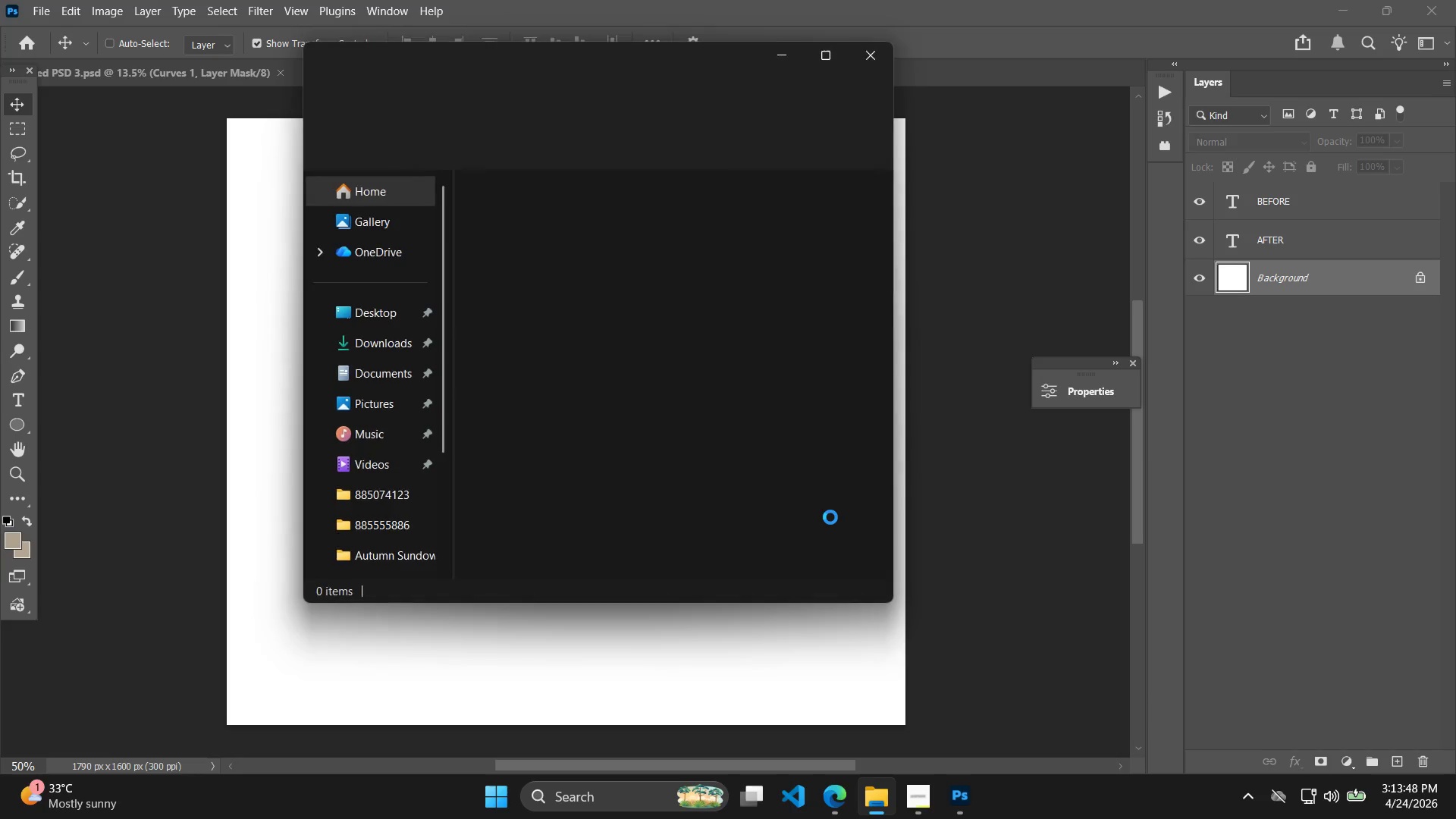 
left_click([403, 357])
 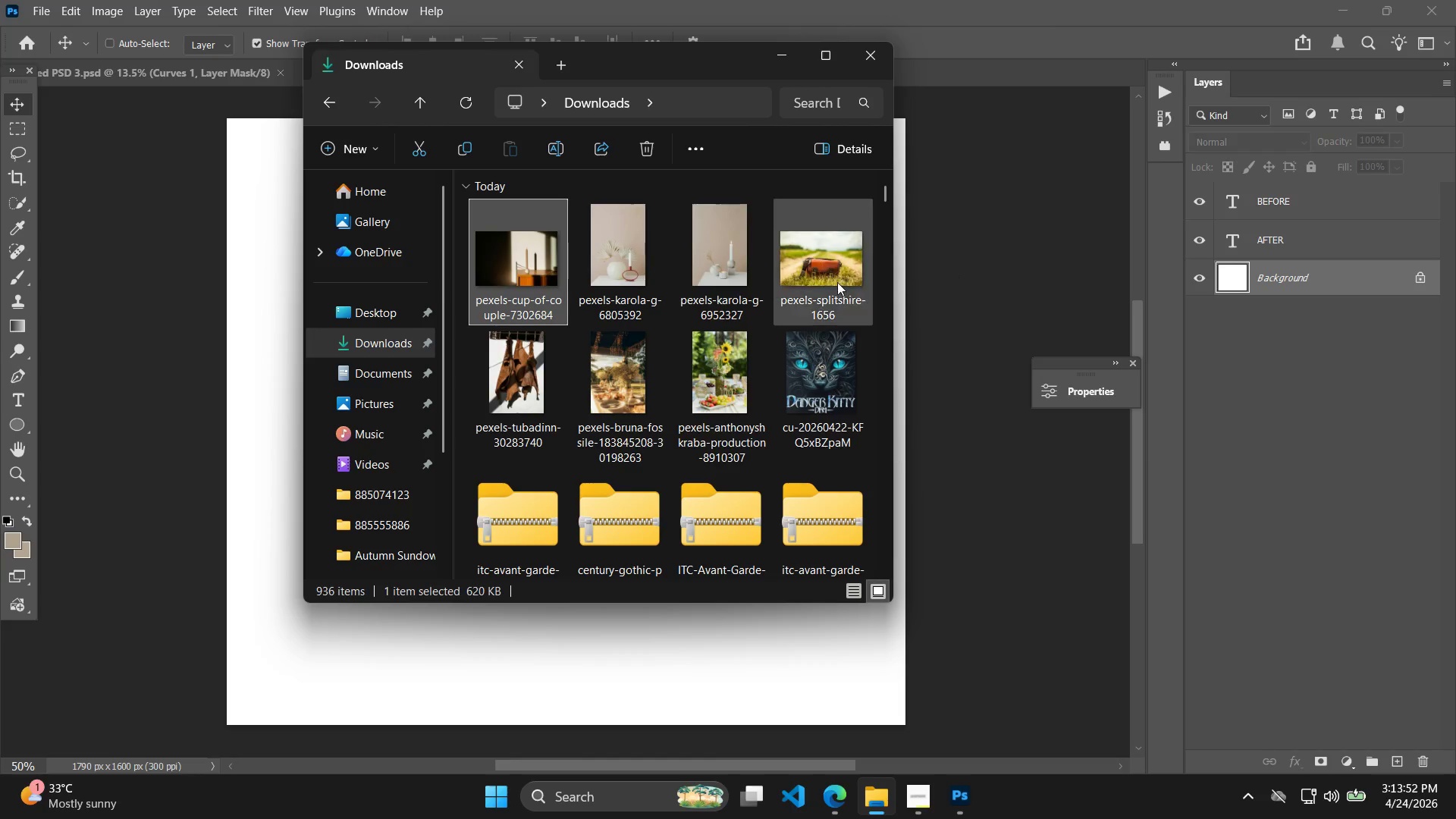 
left_click([394, 317])
 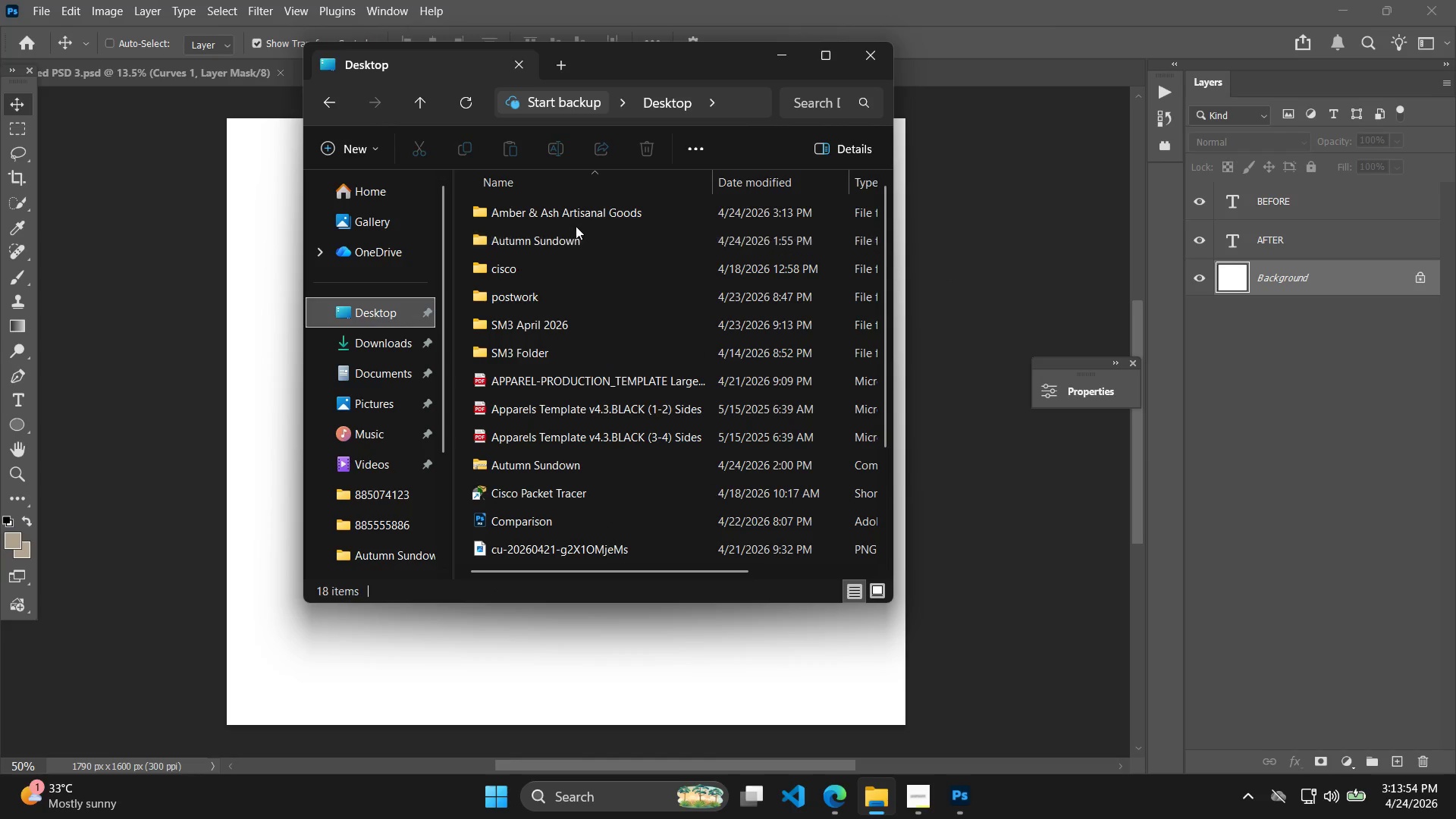 
triple_click([598, 212])
 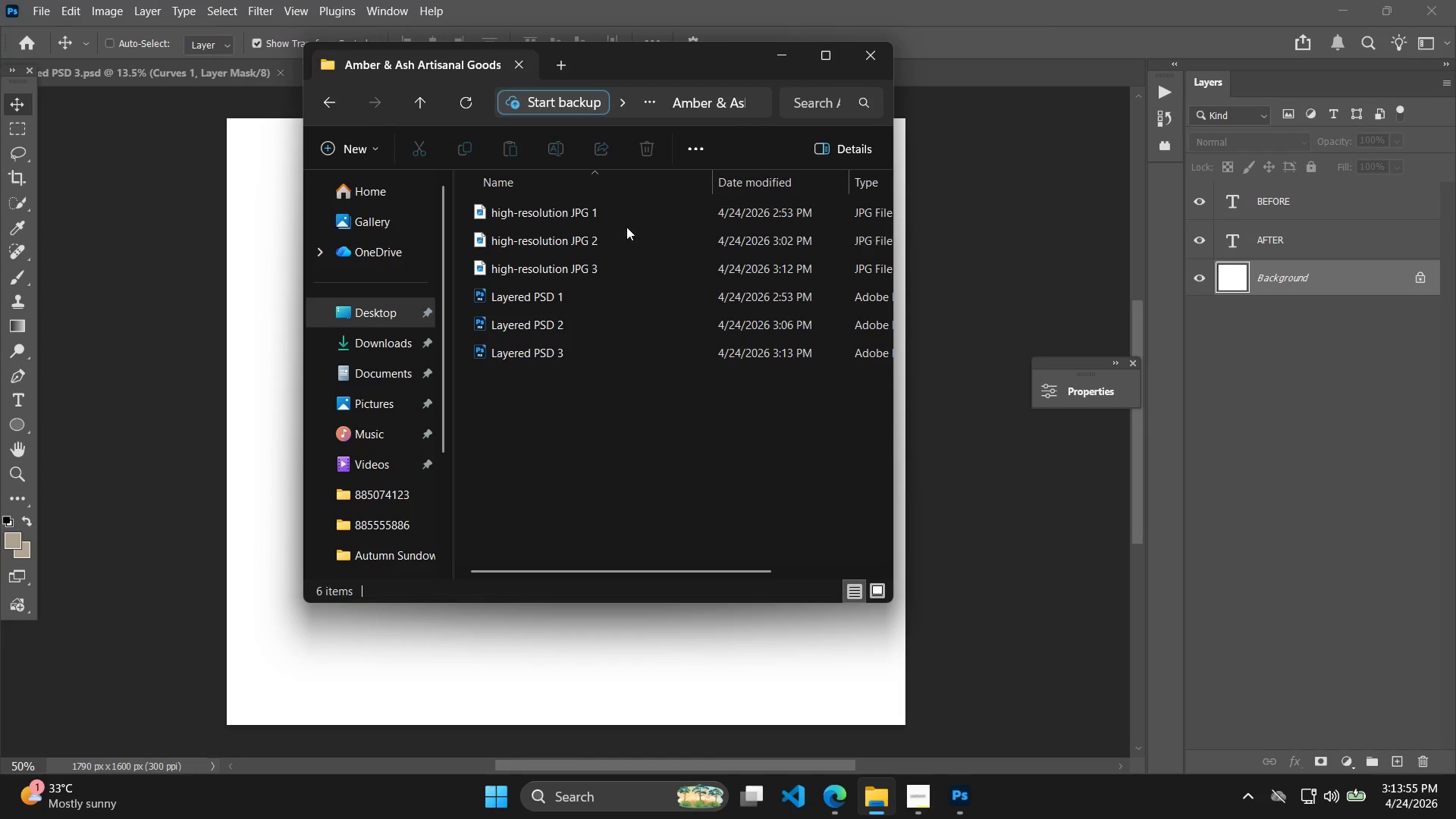 
left_click_drag(start_coordinate=[629, 212], to_coordinate=[739, 452])
 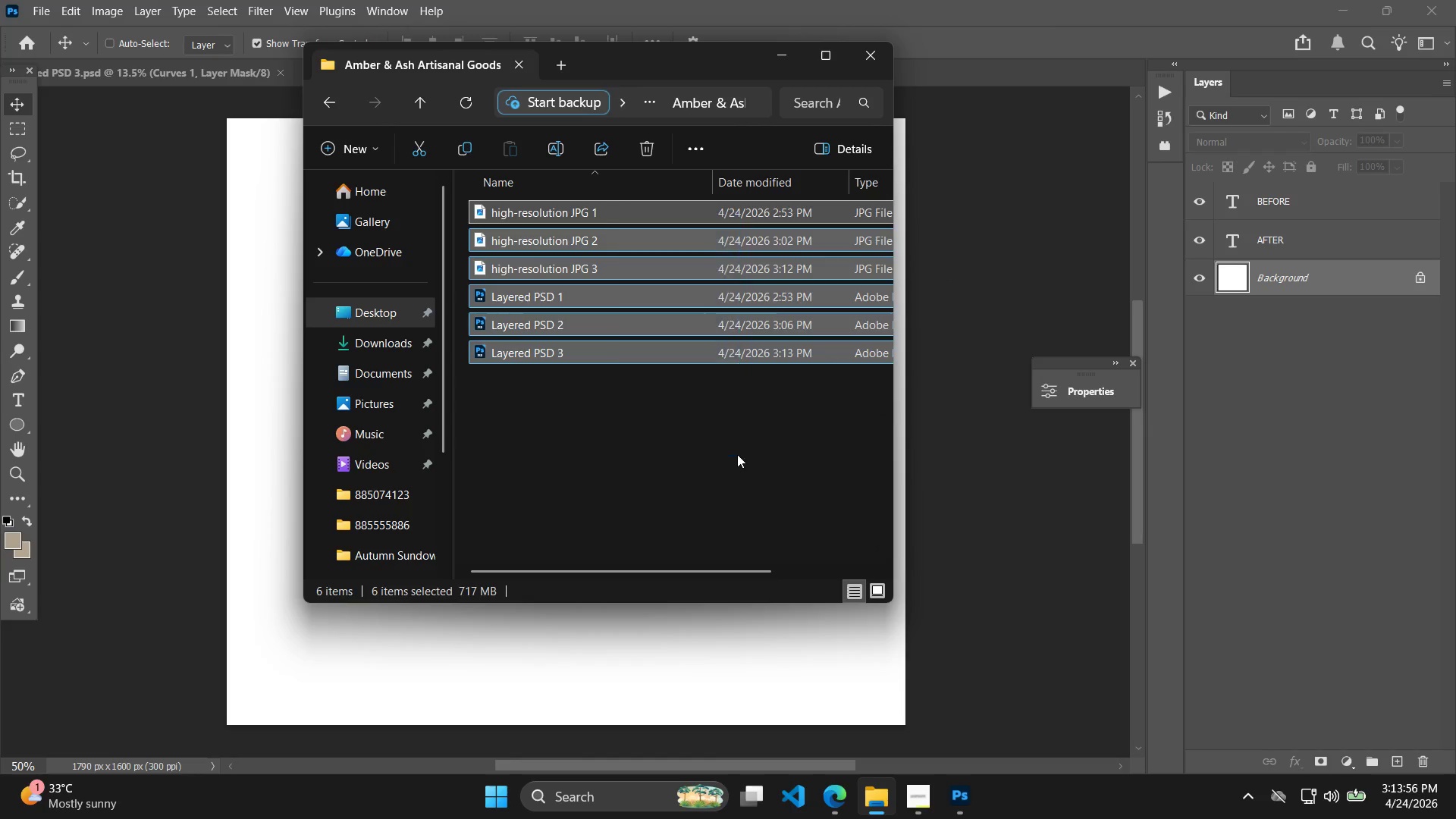 
left_click([737, 454])
 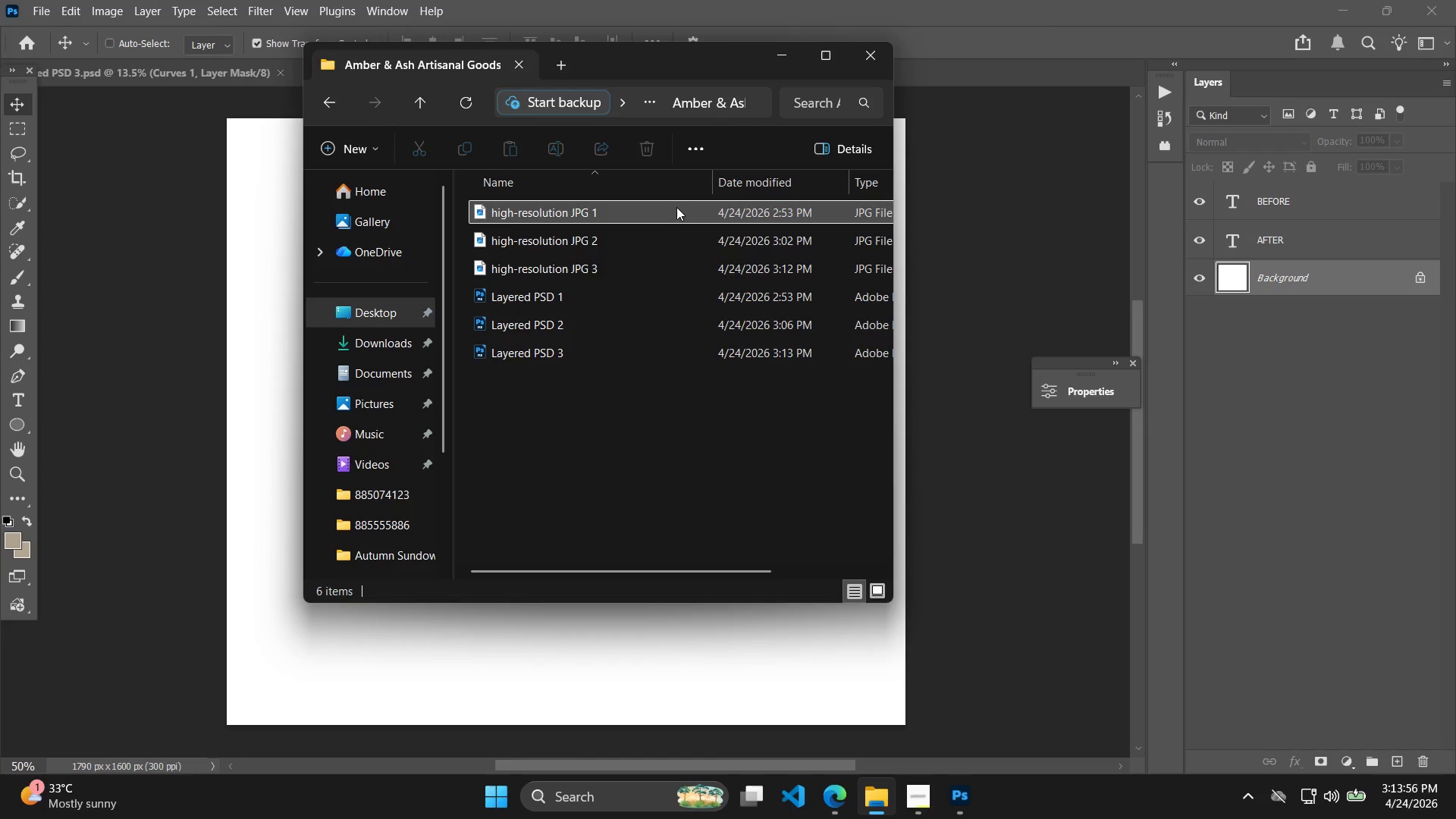 
left_click_drag(start_coordinate=[676, 207], to_coordinate=[900, 367])
 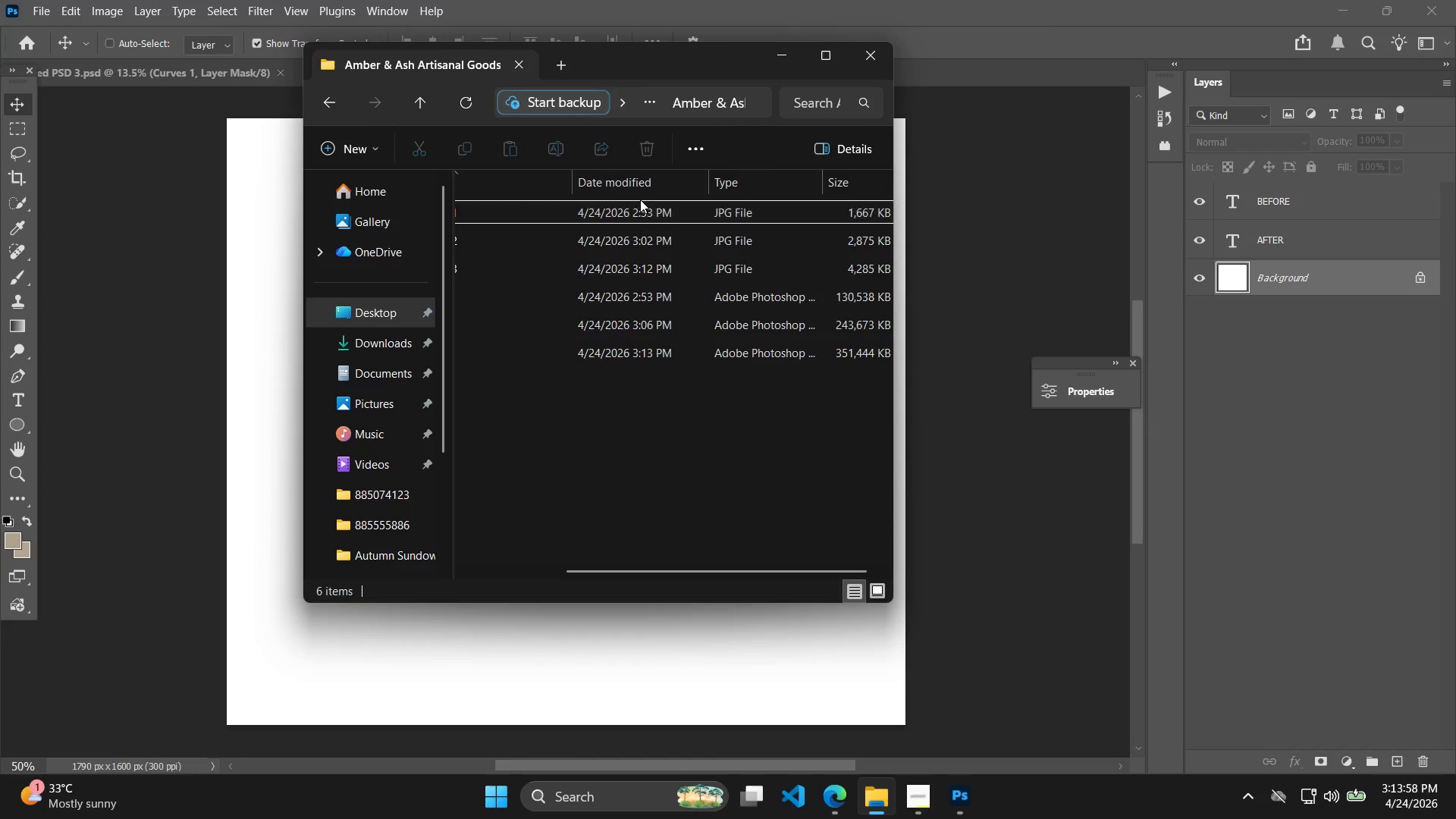 
left_click_drag(start_coordinate=[645, 208], to_coordinate=[627, 610])
 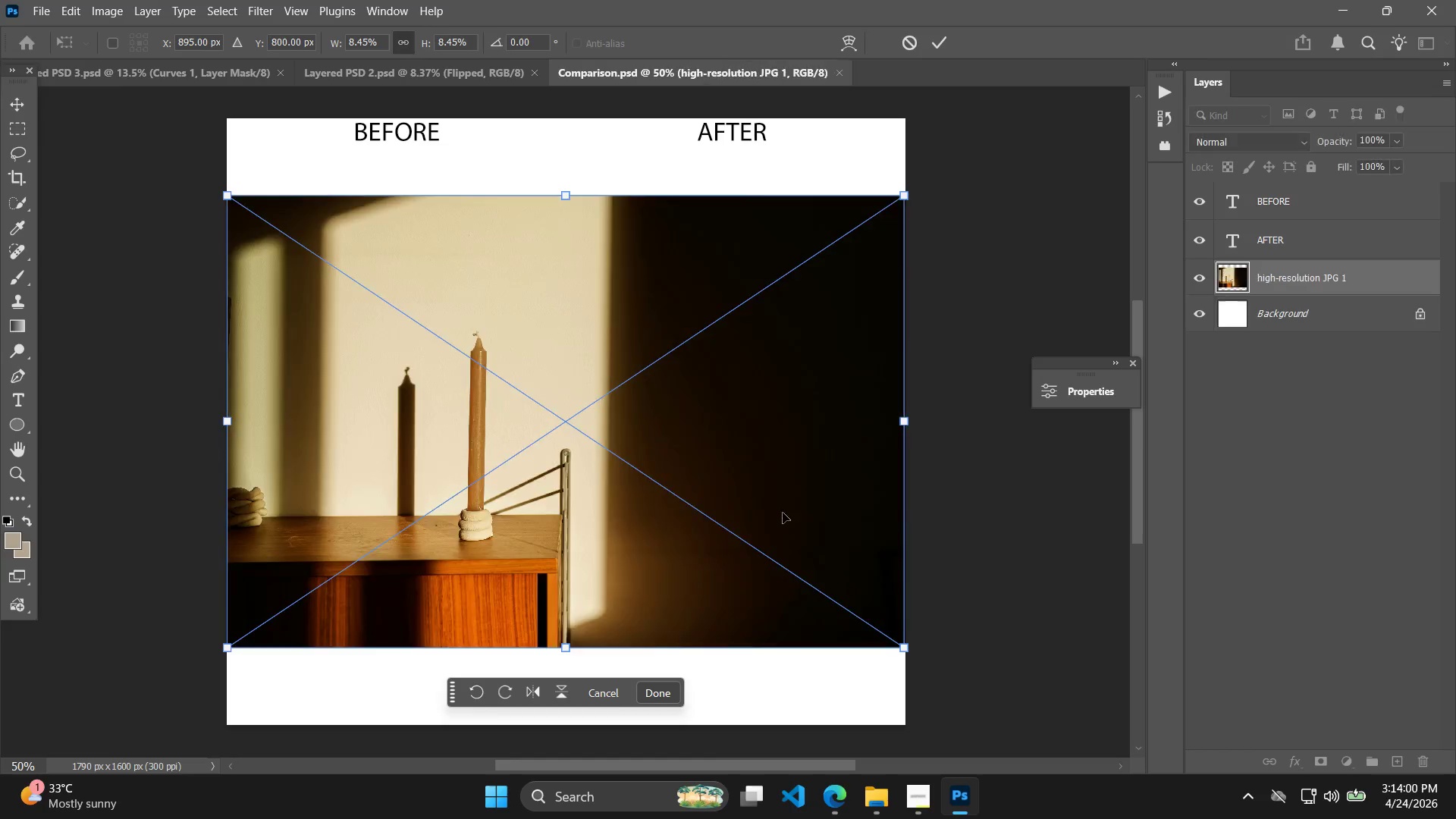 
key(Enter)
 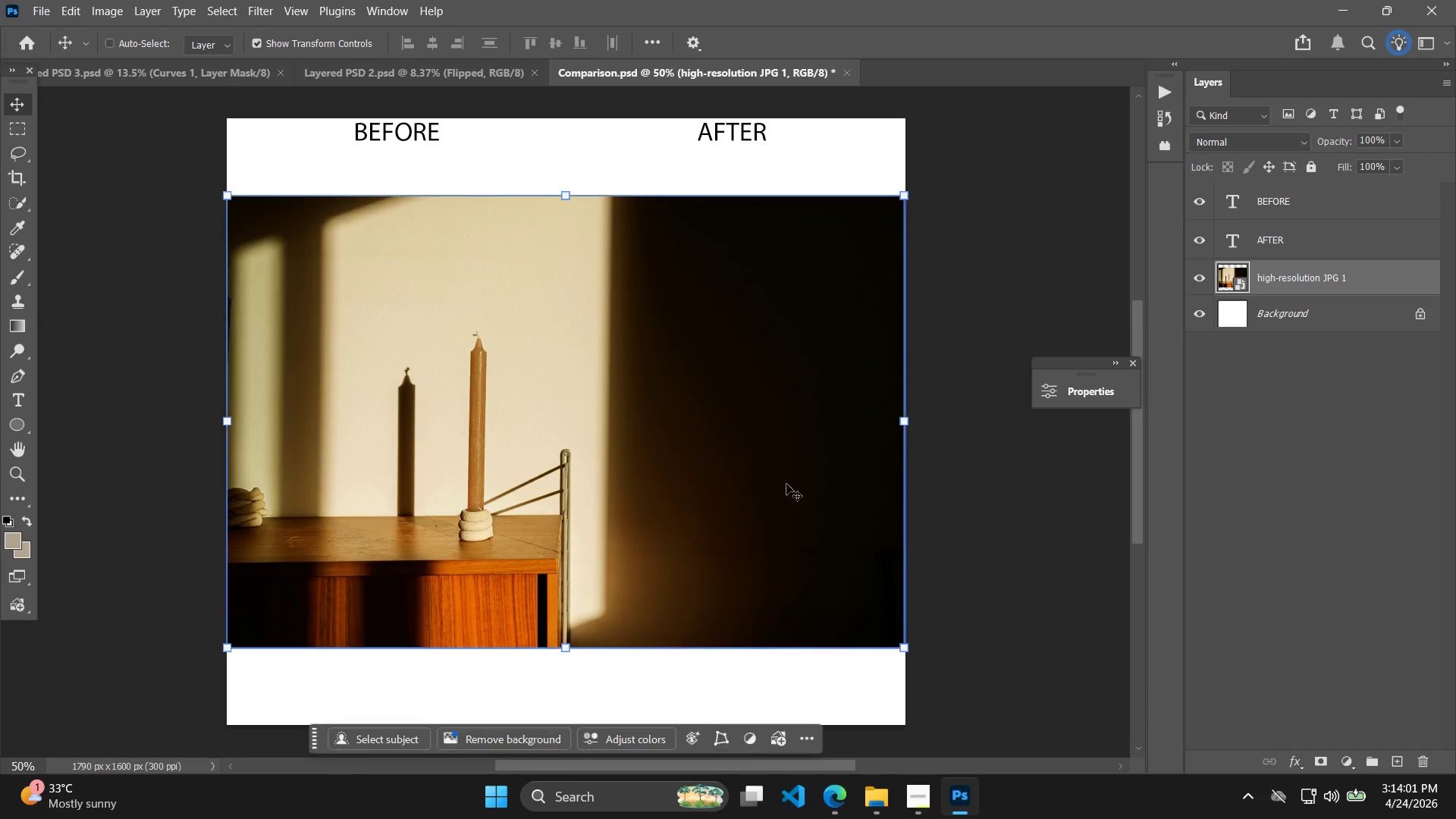 
key(Alt+AltLeft)
 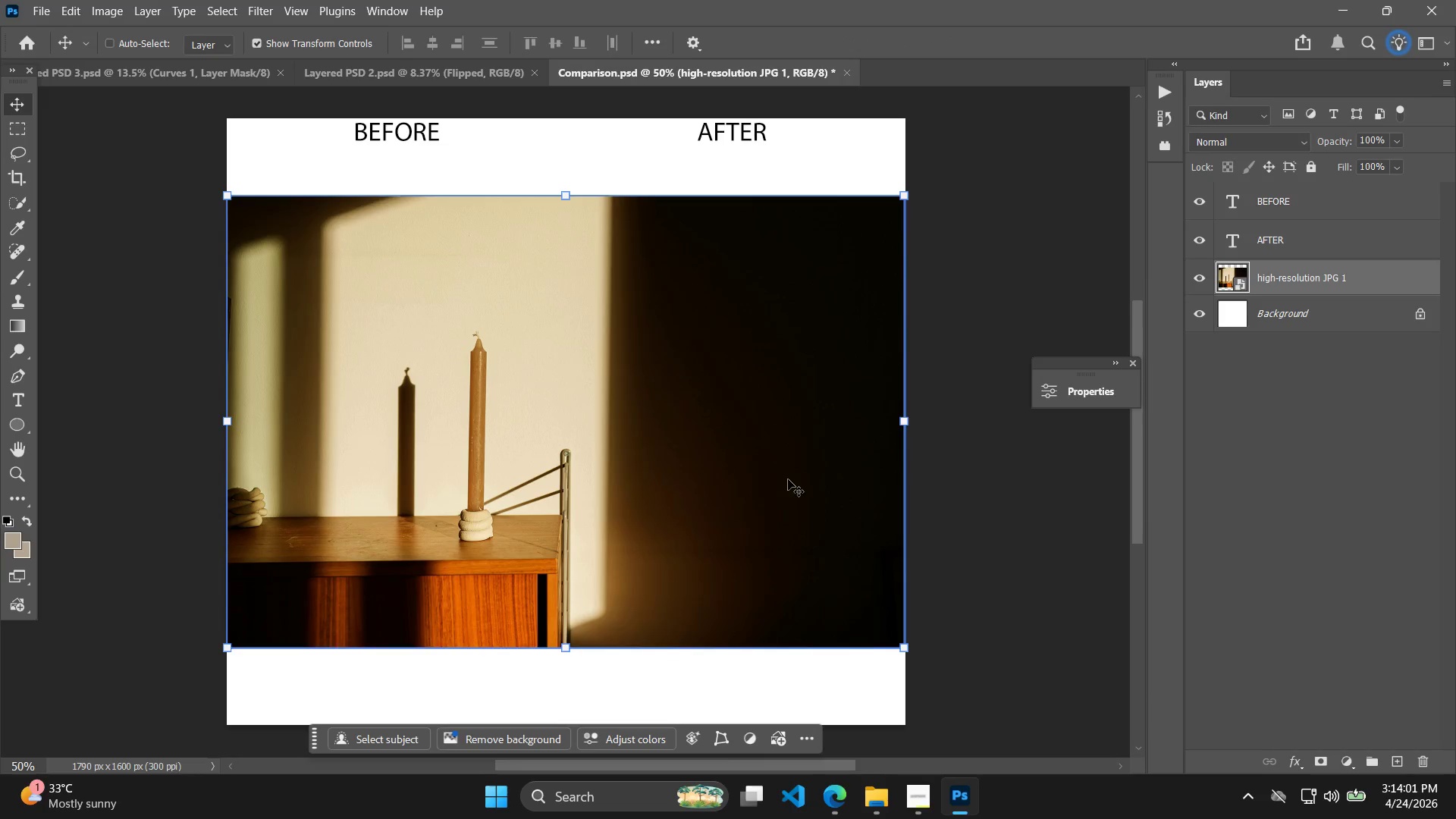 
key(Alt+Tab)
 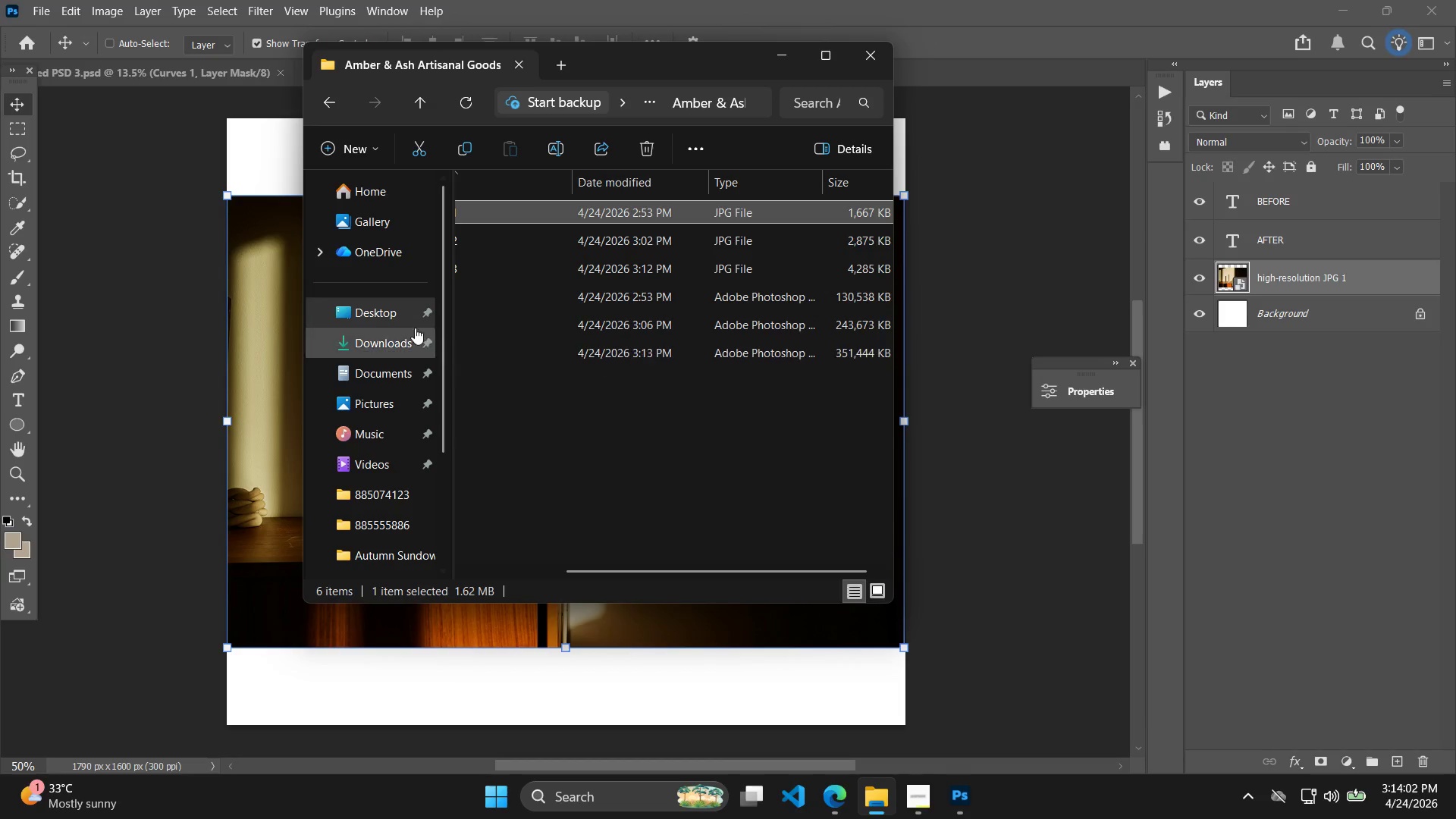 
left_click_drag(start_coordinate=[403, 334], to_coordinate=[403, 341])
 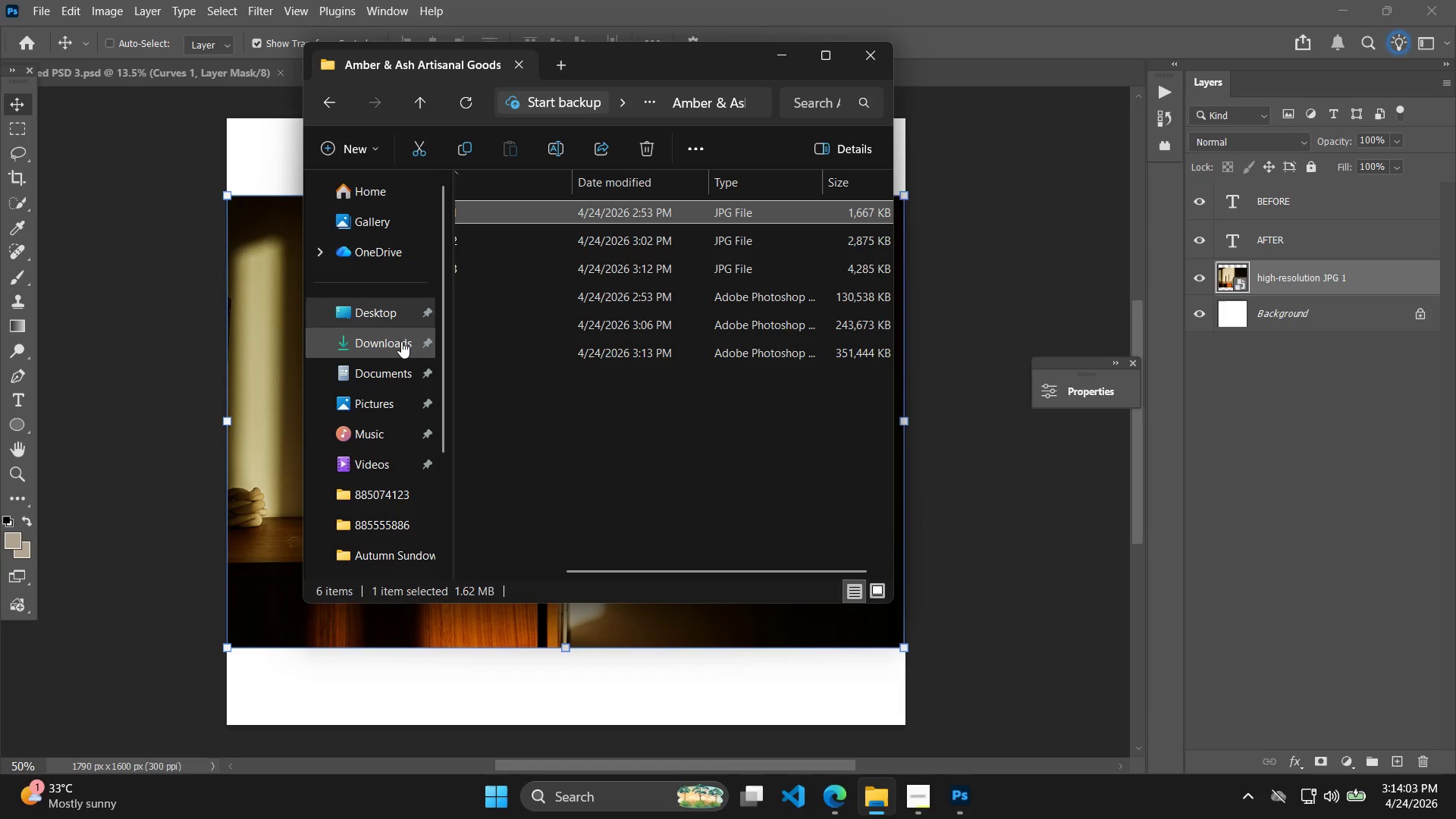 
double_click([401, 341])
 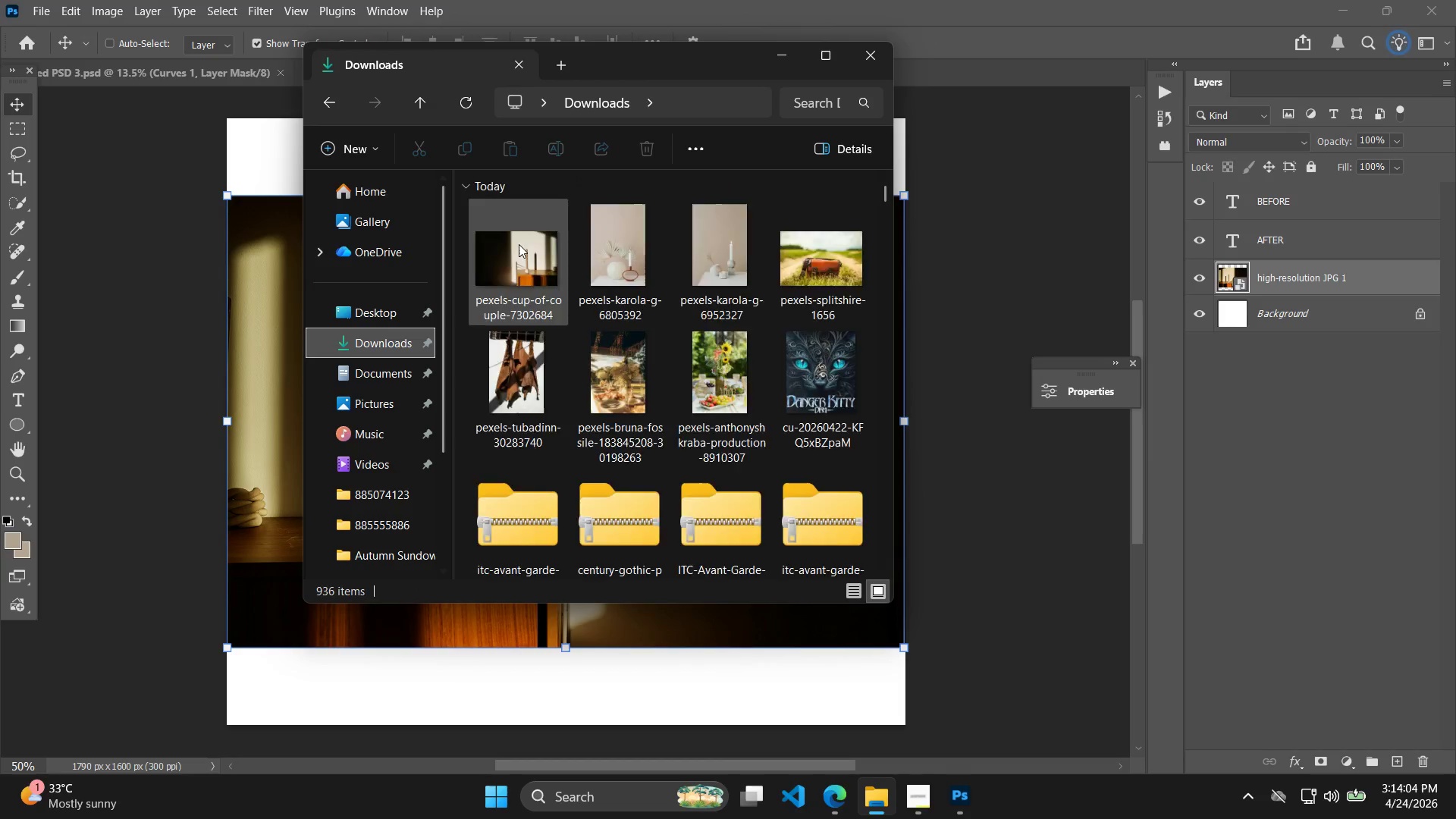 
left_click_drag(start_coordinate=[519, 244], to_coordinate=[655, 662])
 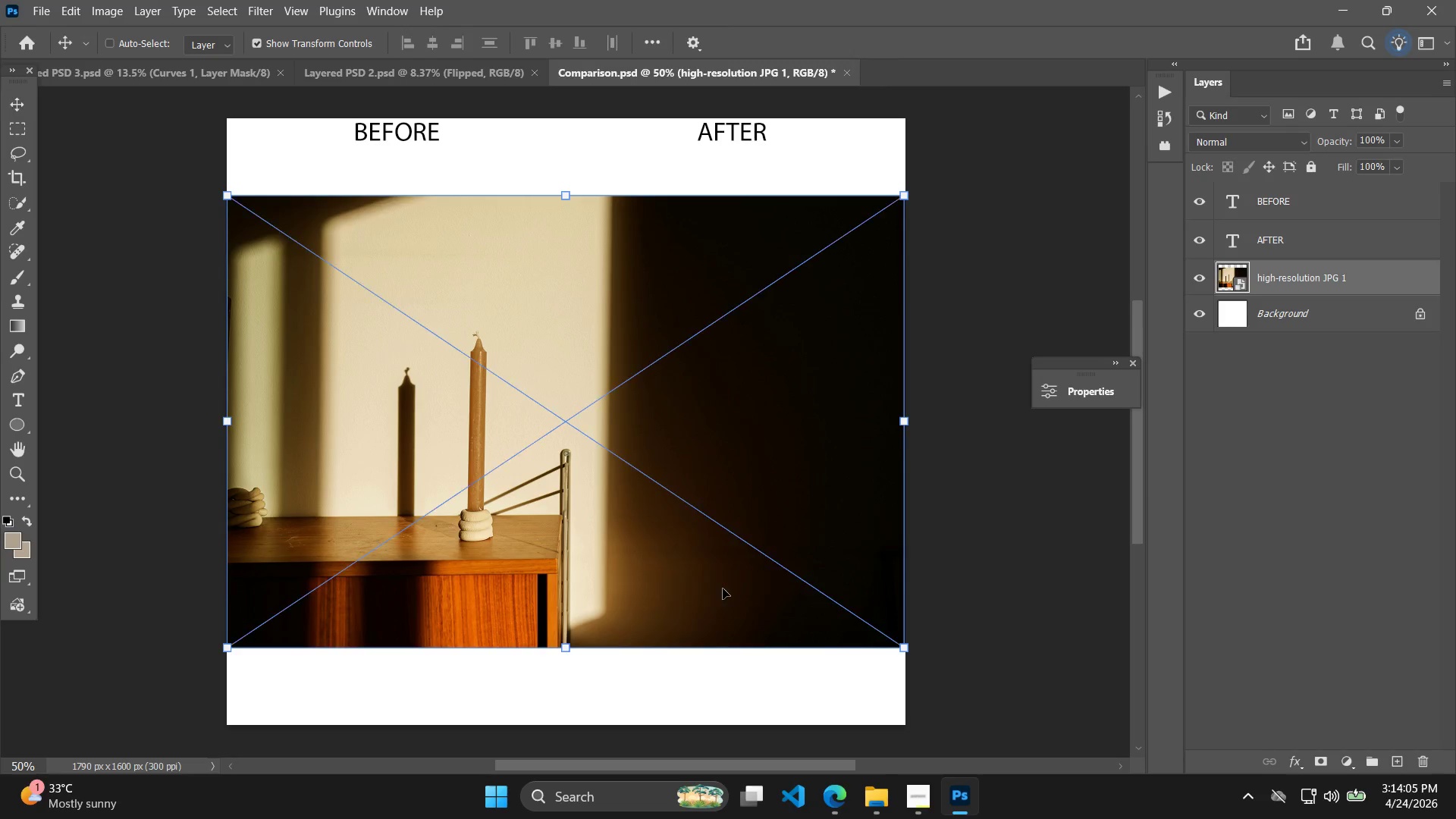 
key(Enter)
 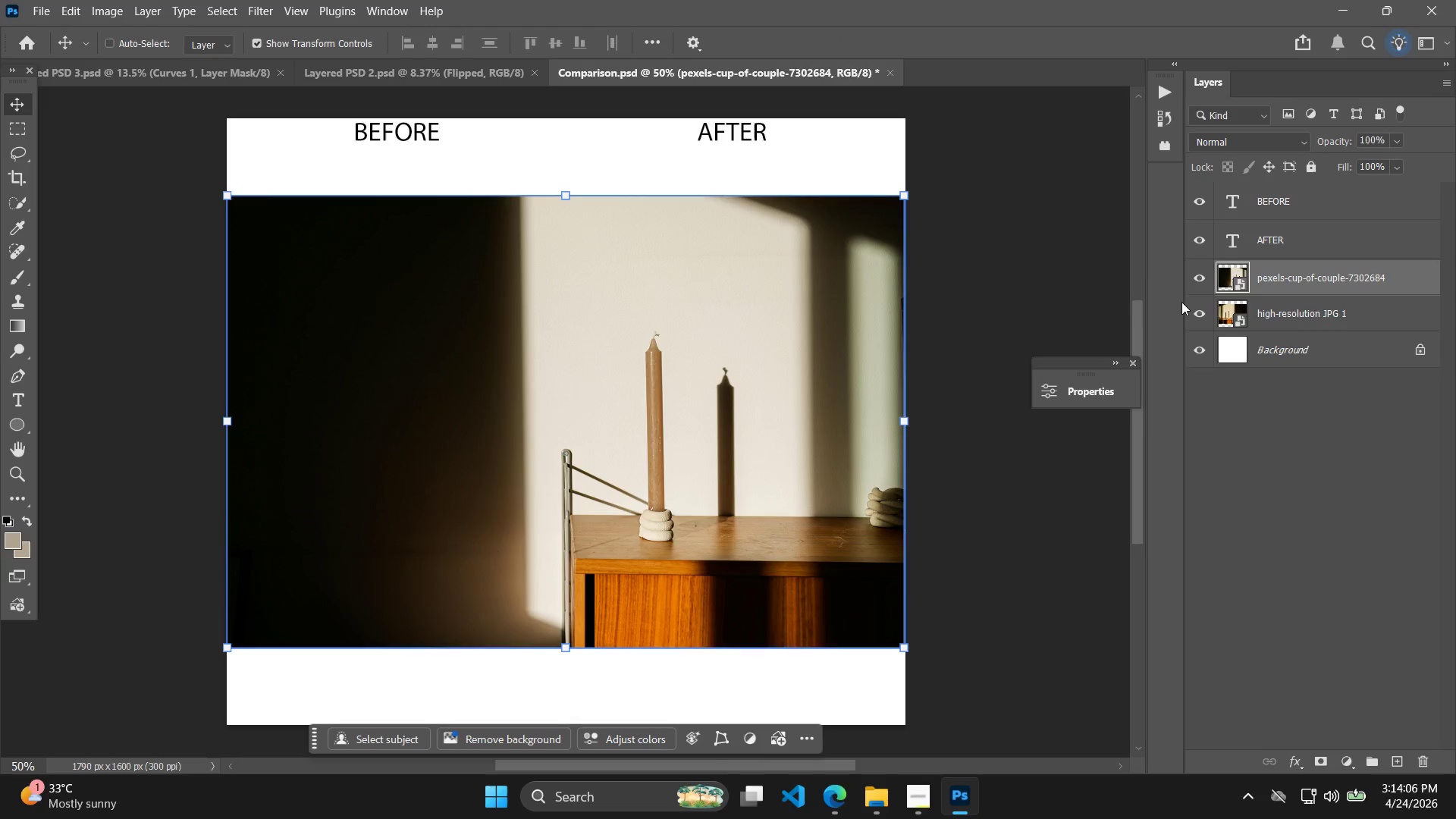 
hold_key(key=ShiftLeft, duration=0.53)
left_click([1276, 326])
 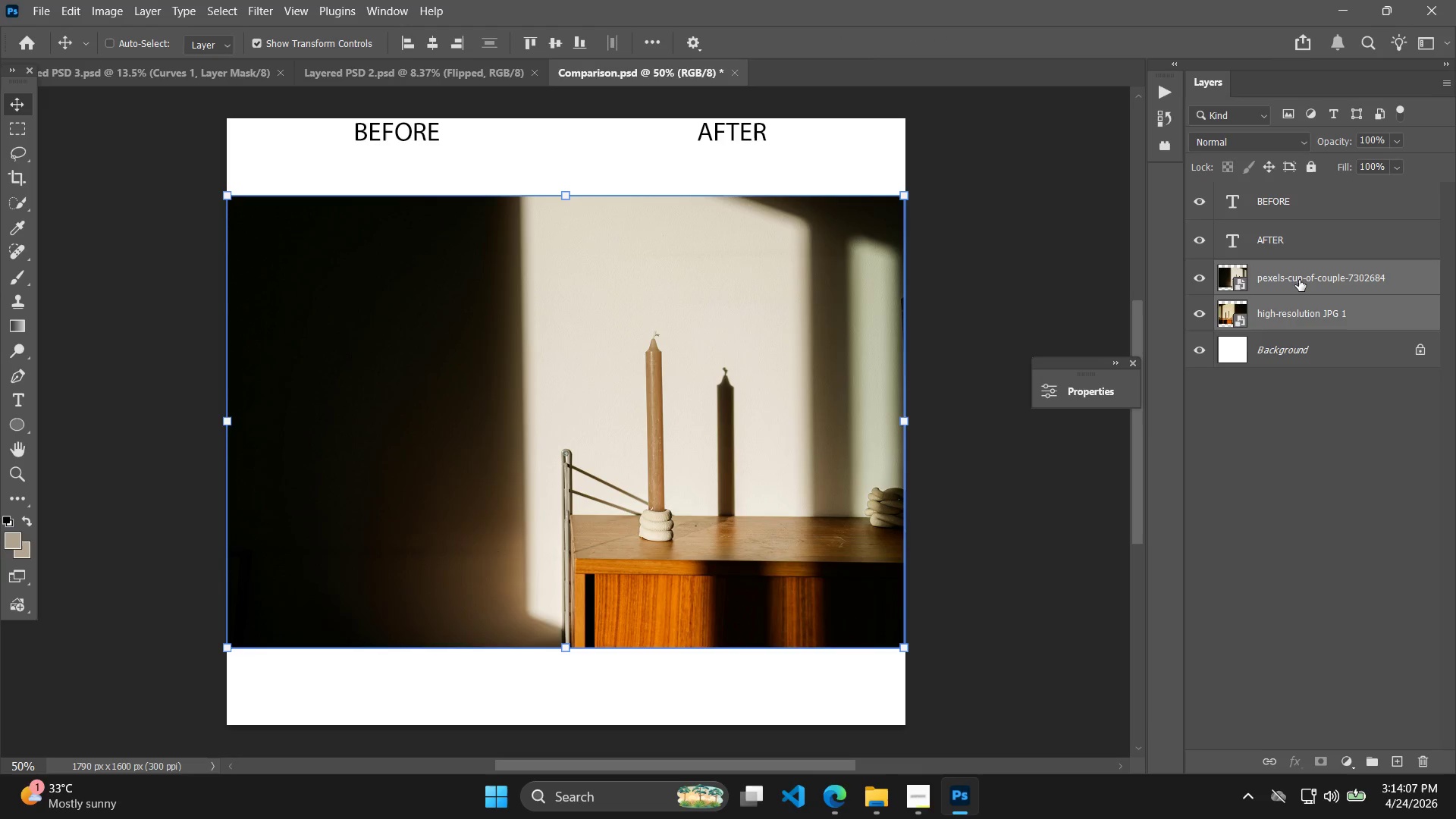 
key(Control+T)
 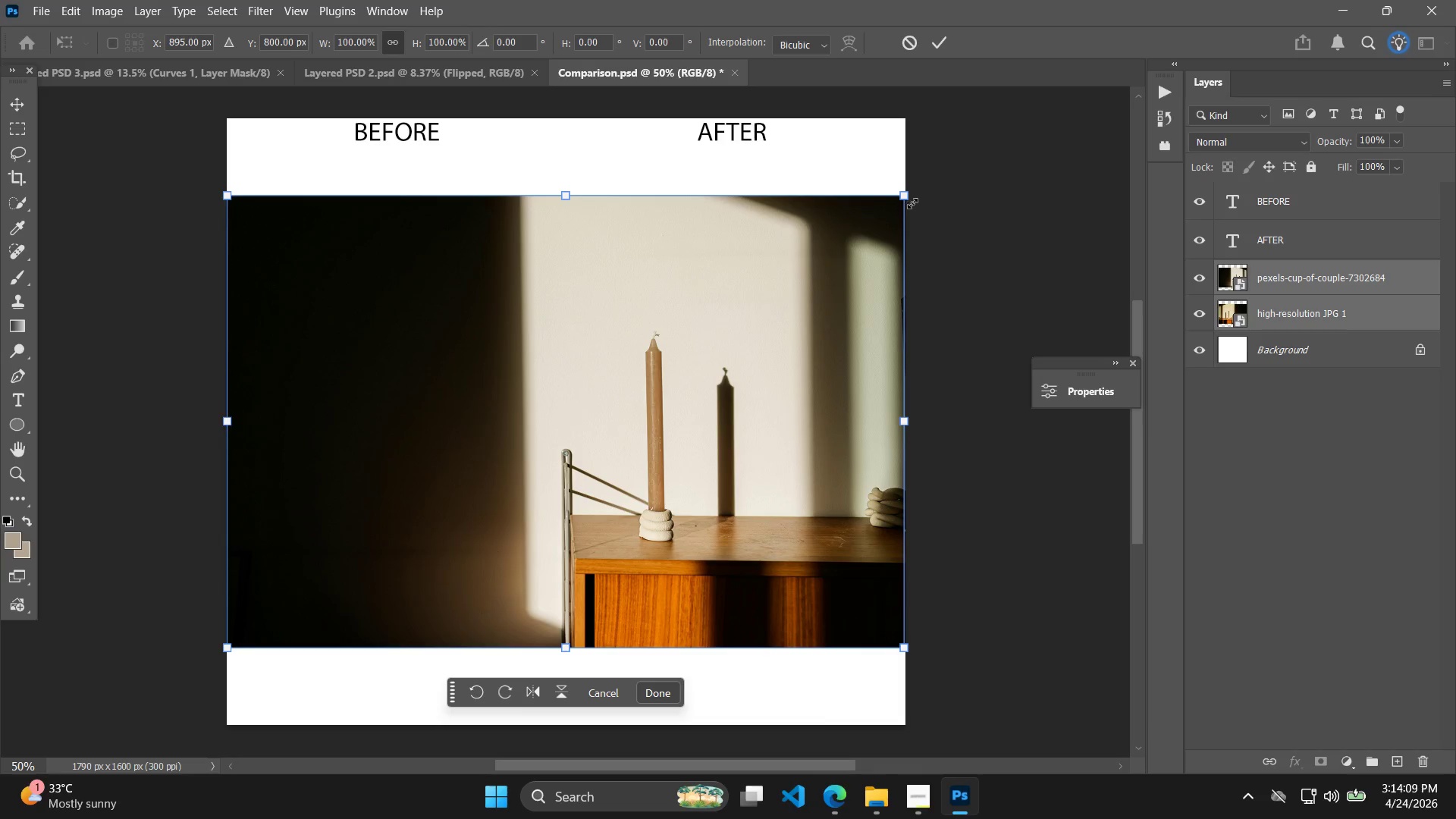 
left_click_drag(start_coordinate=[905, 200], to_coordinate=[656, 422])
 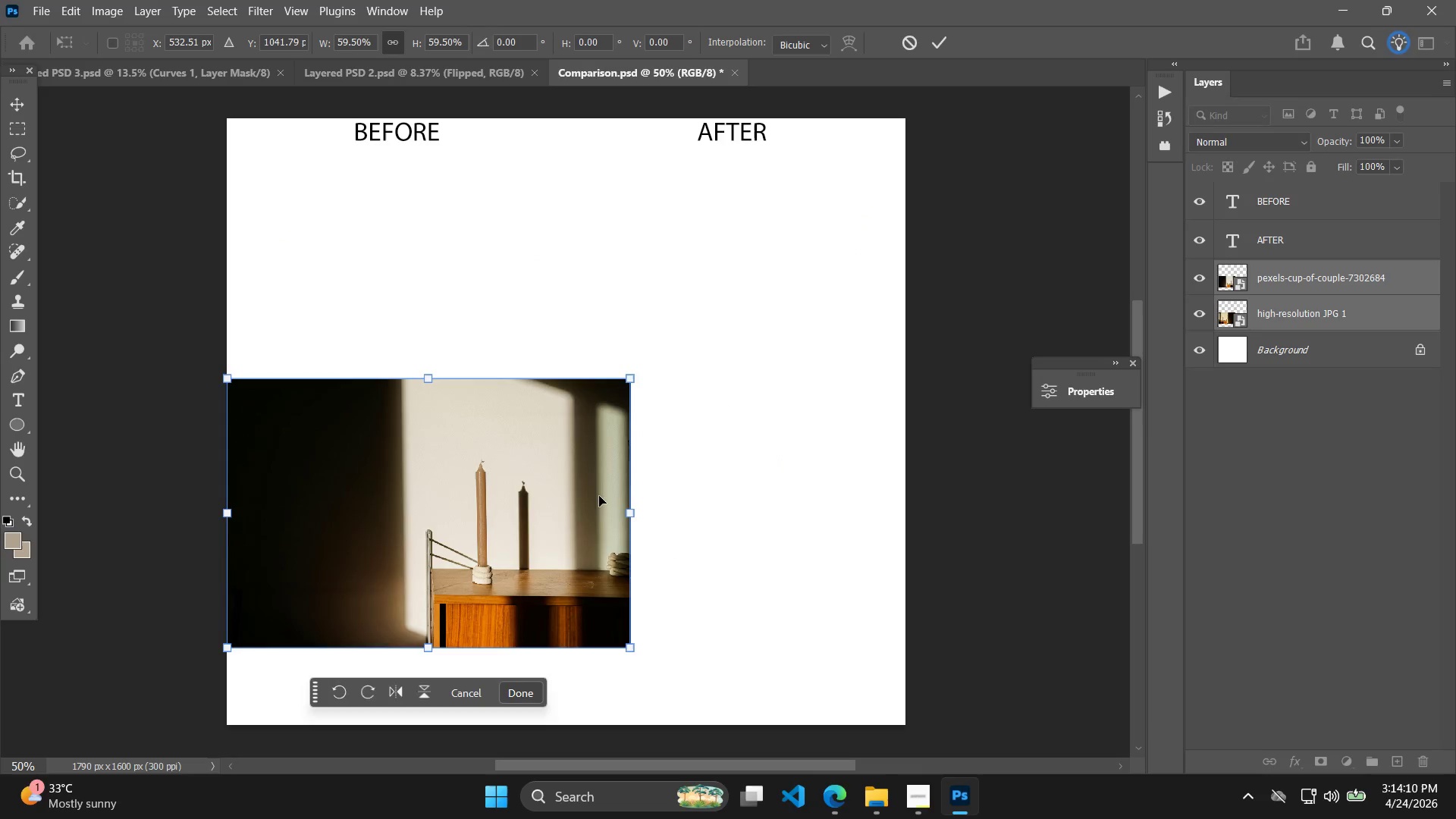 
left_click_drag(start_coordinate=[546, 547], to_coordinate=[556, 412])
 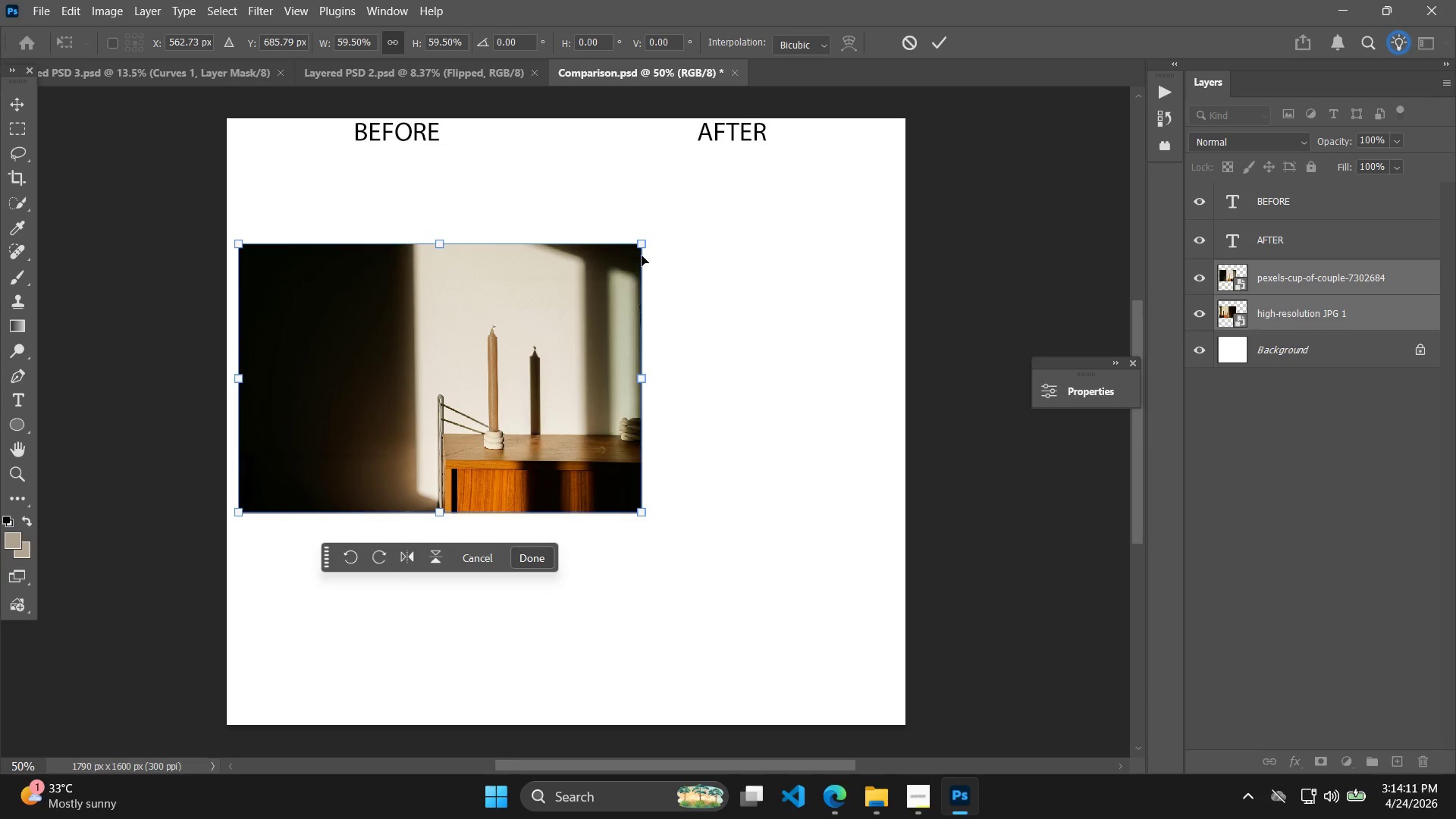 
left_click_drag(start_coordinate=[642, 247], to_coordinate=[607, 301])
 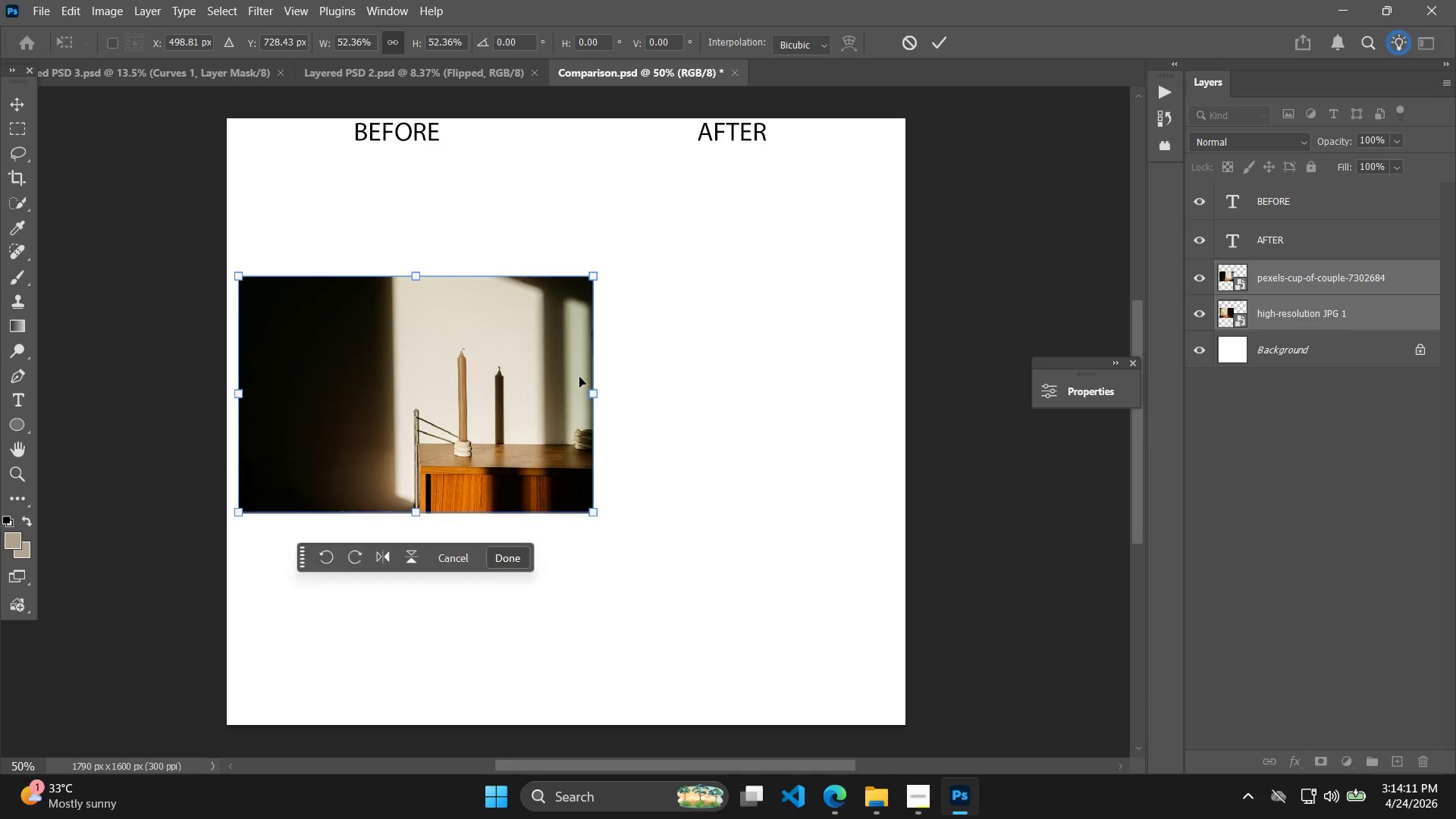 
left_click_drag(start_coordinate=[546, 410], to_coordinate=[549, 305])
 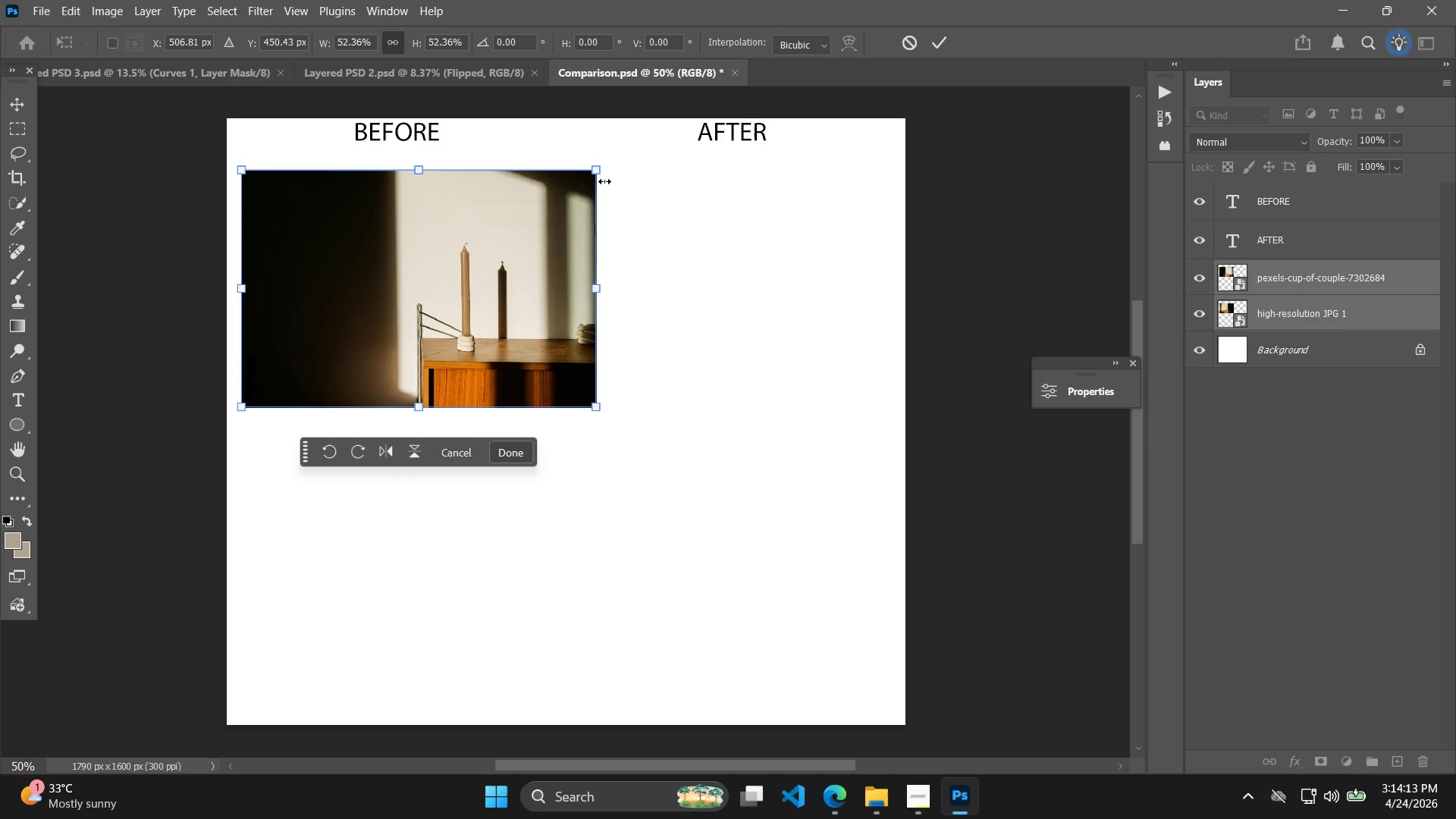 
left_click_drag(start_coordinate=[597, 165], to_coordinate=[562, 224])
 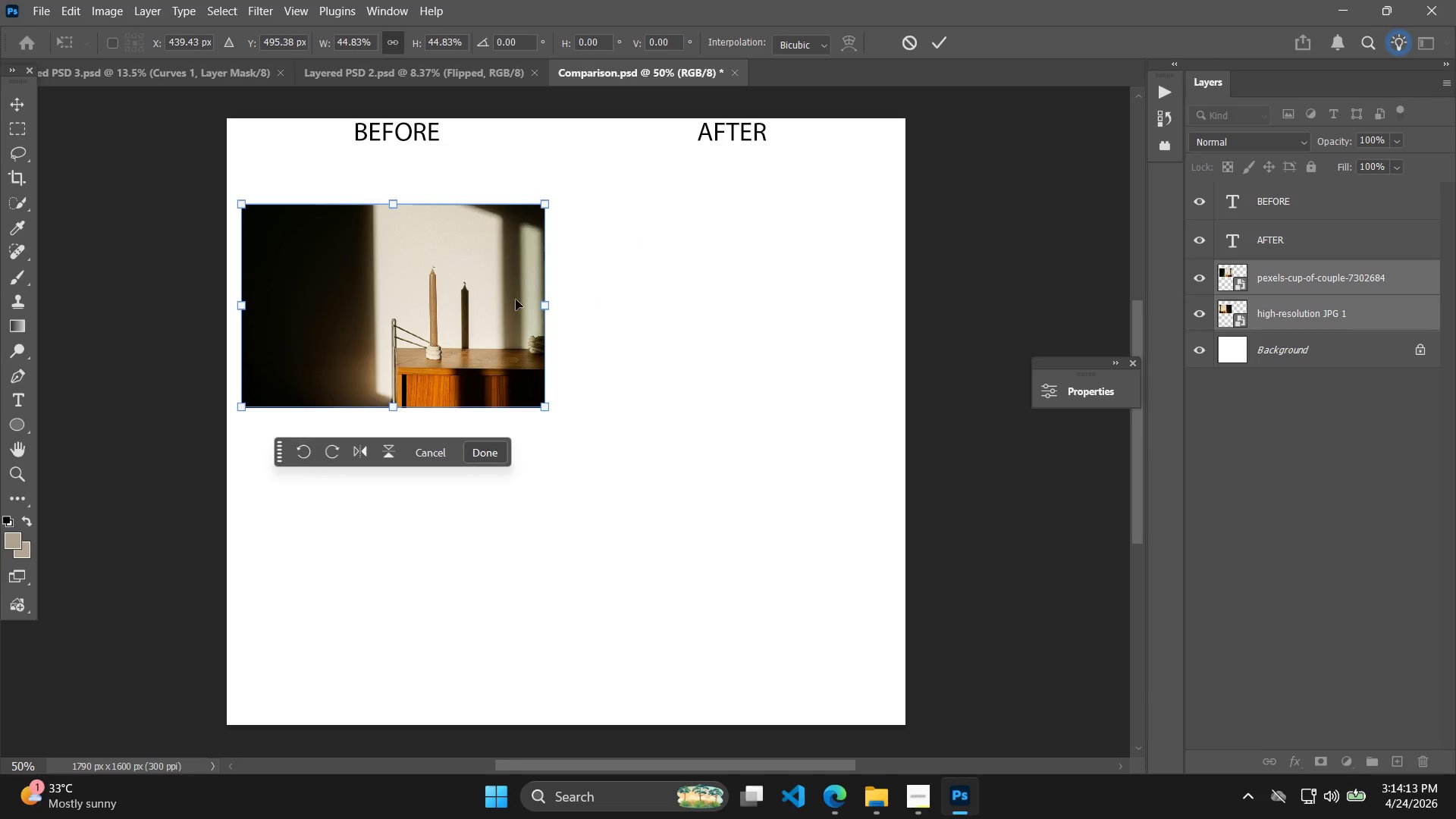 
left_click_drag(start_coordinate=[498, 311], to_coordinate=[511, 267])
 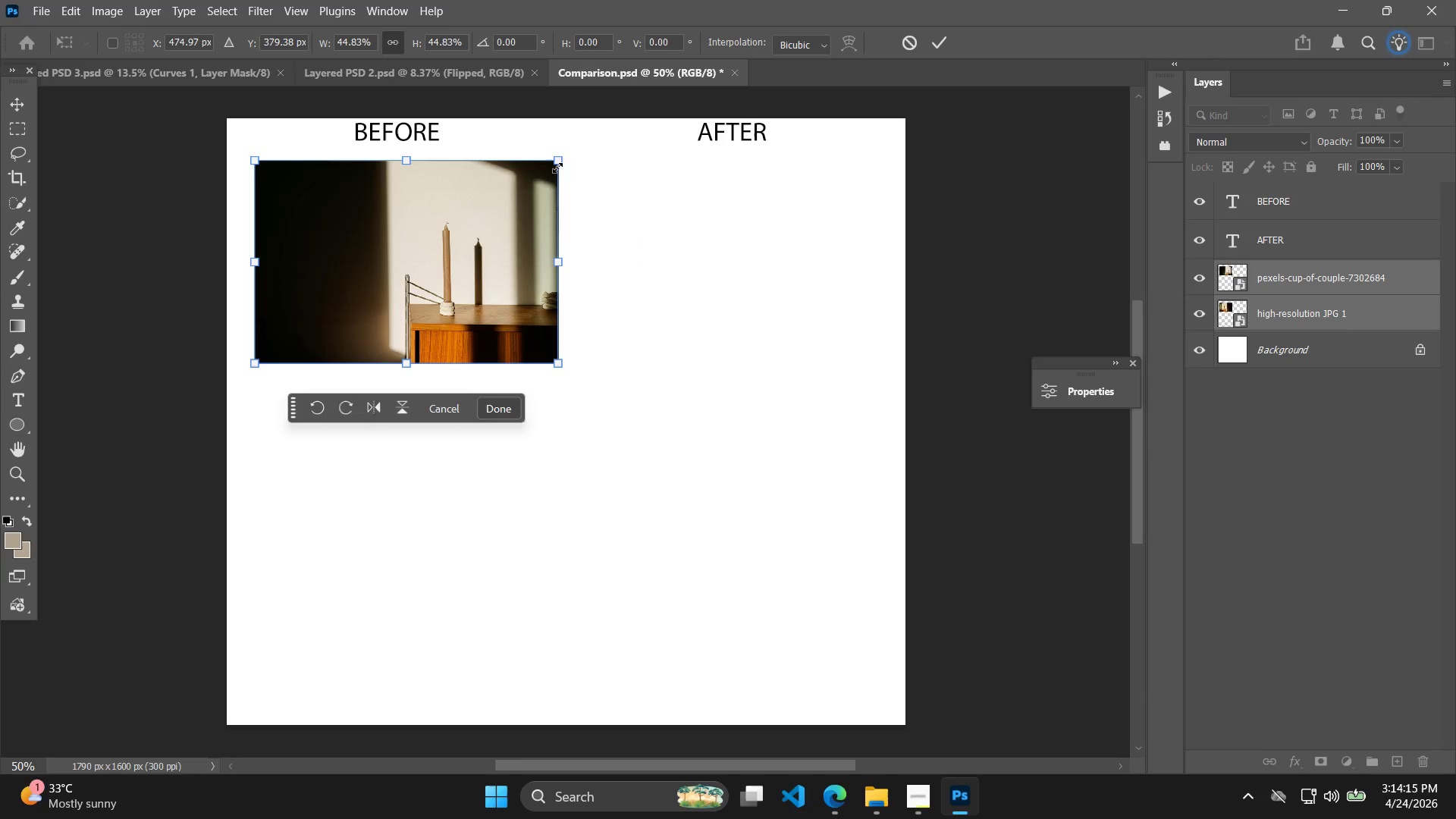 
left_click_drag(start_coordinate=[557, 161], to_coordinate=[541, 175])
 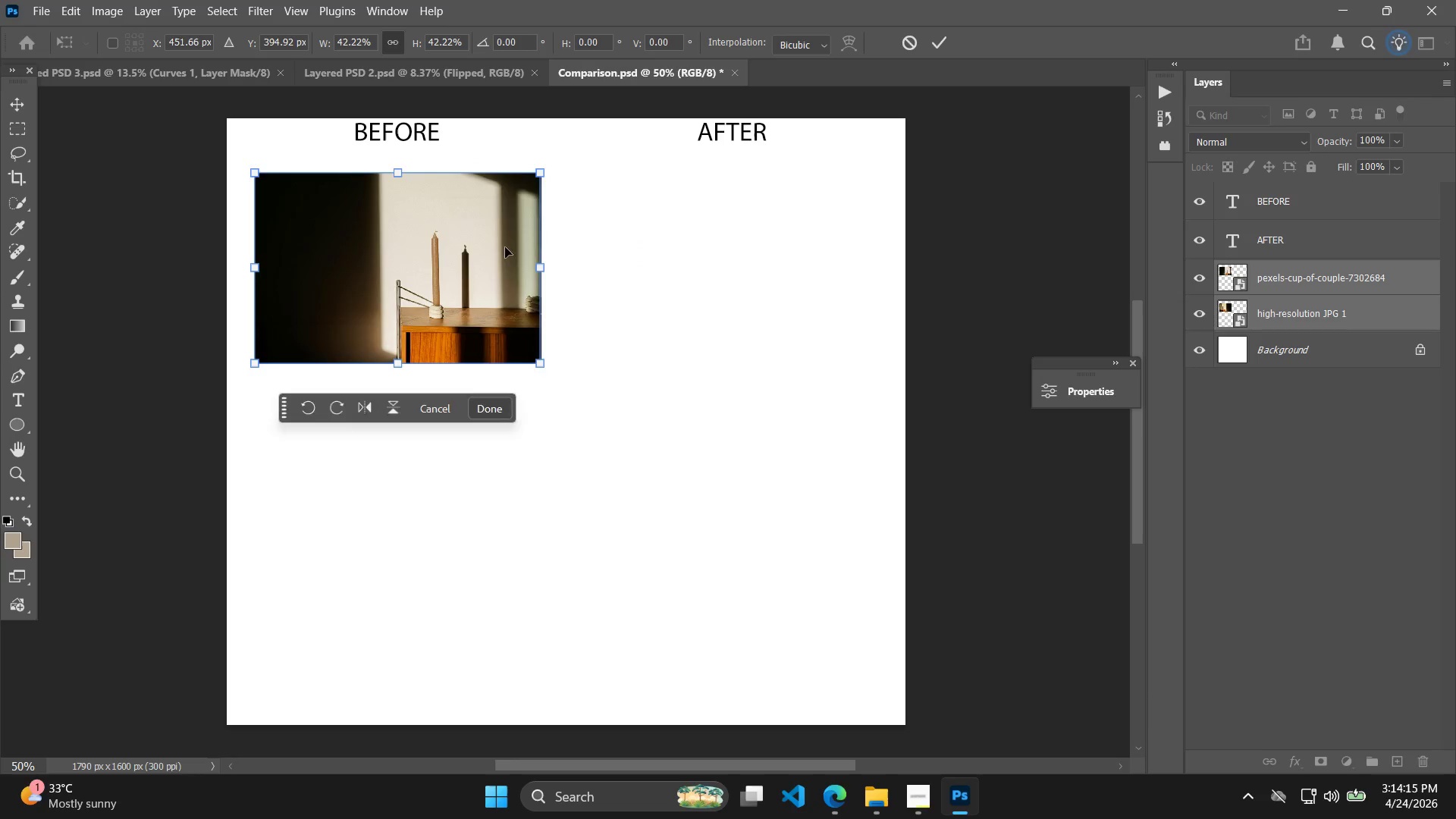 
left_click_drag(start_coordinate=[497, 253], to_coordinate=[494, 231])
 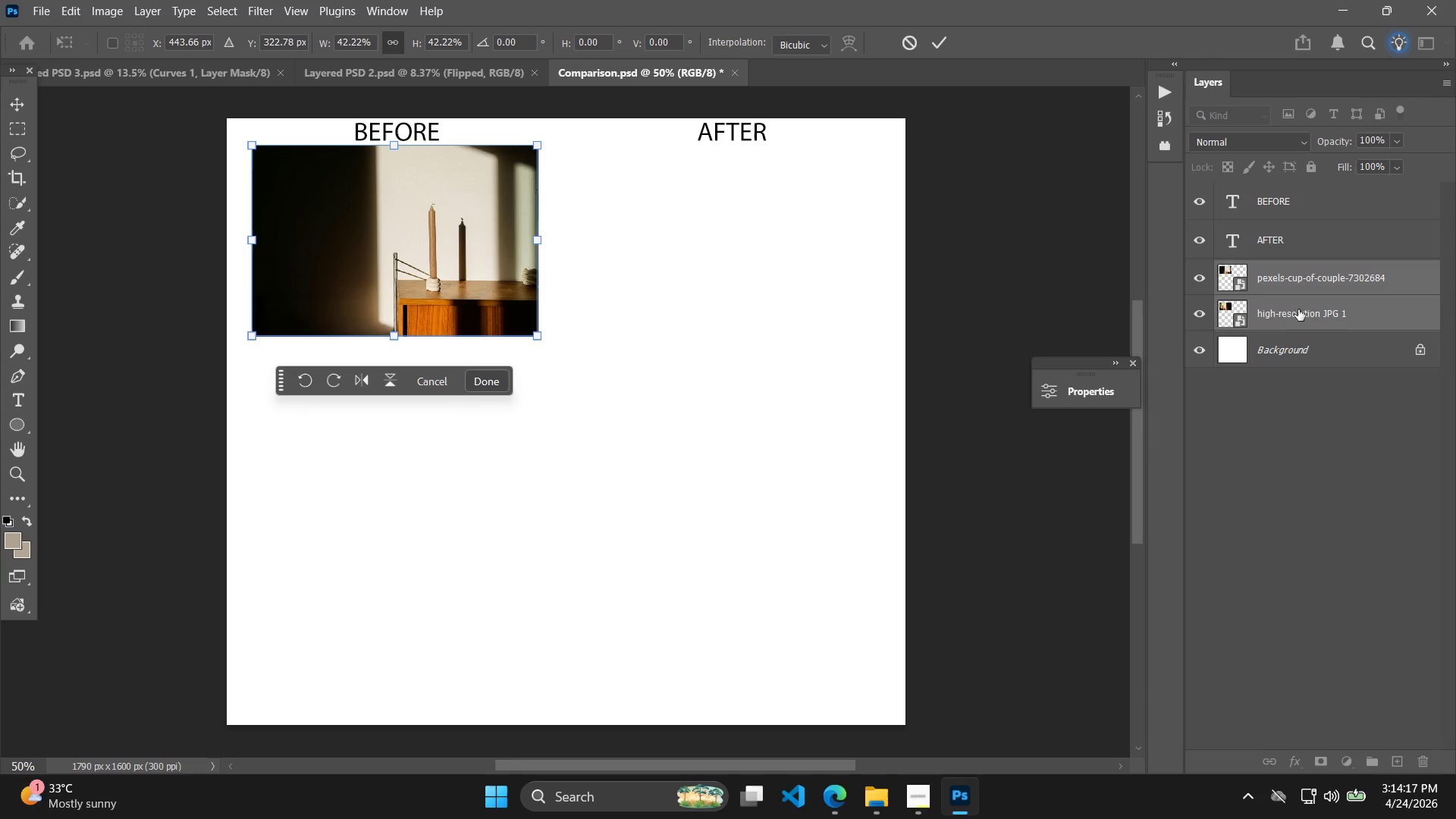 
left_click([1301, 309])
 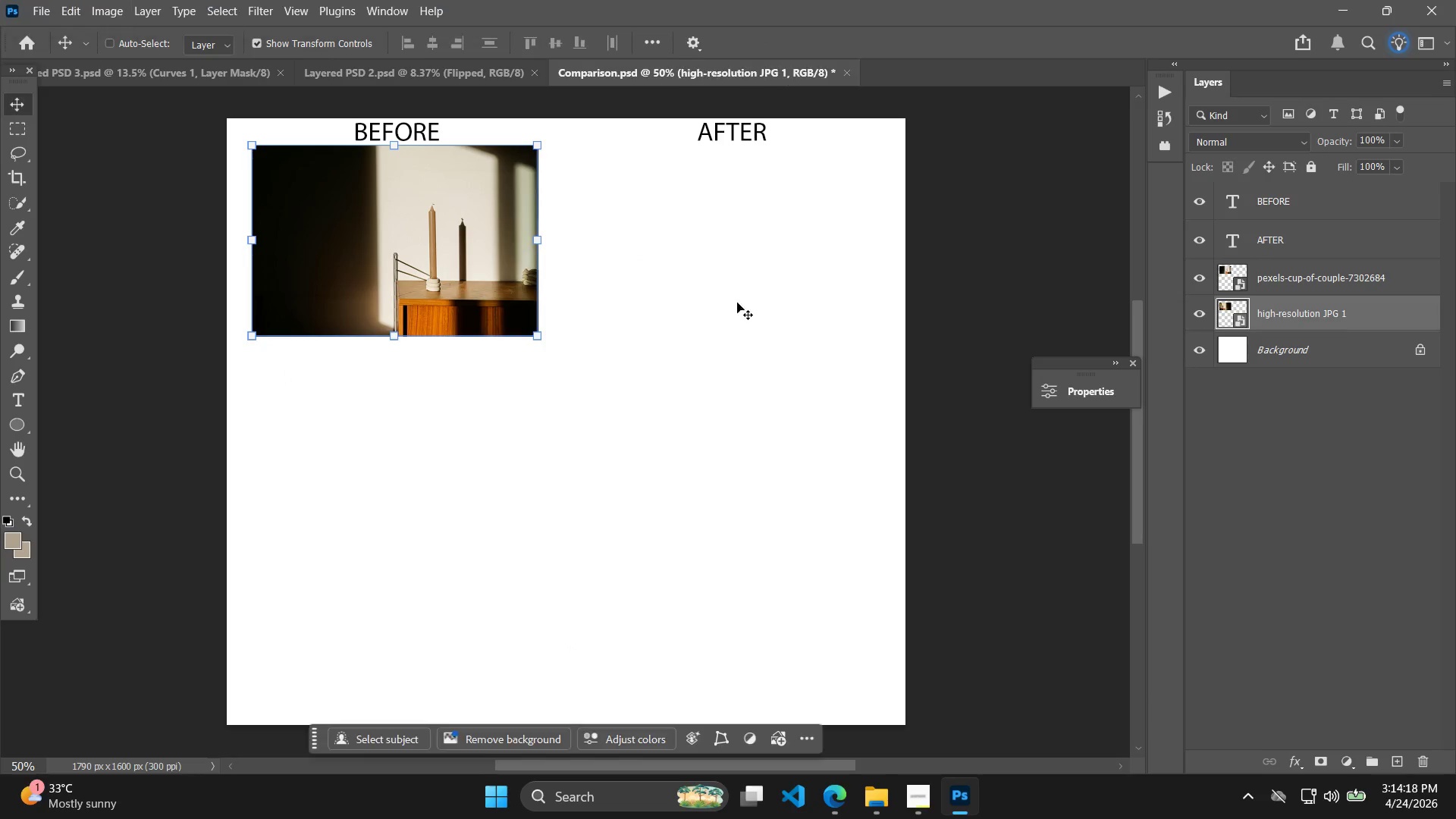 
key(Control+T)
 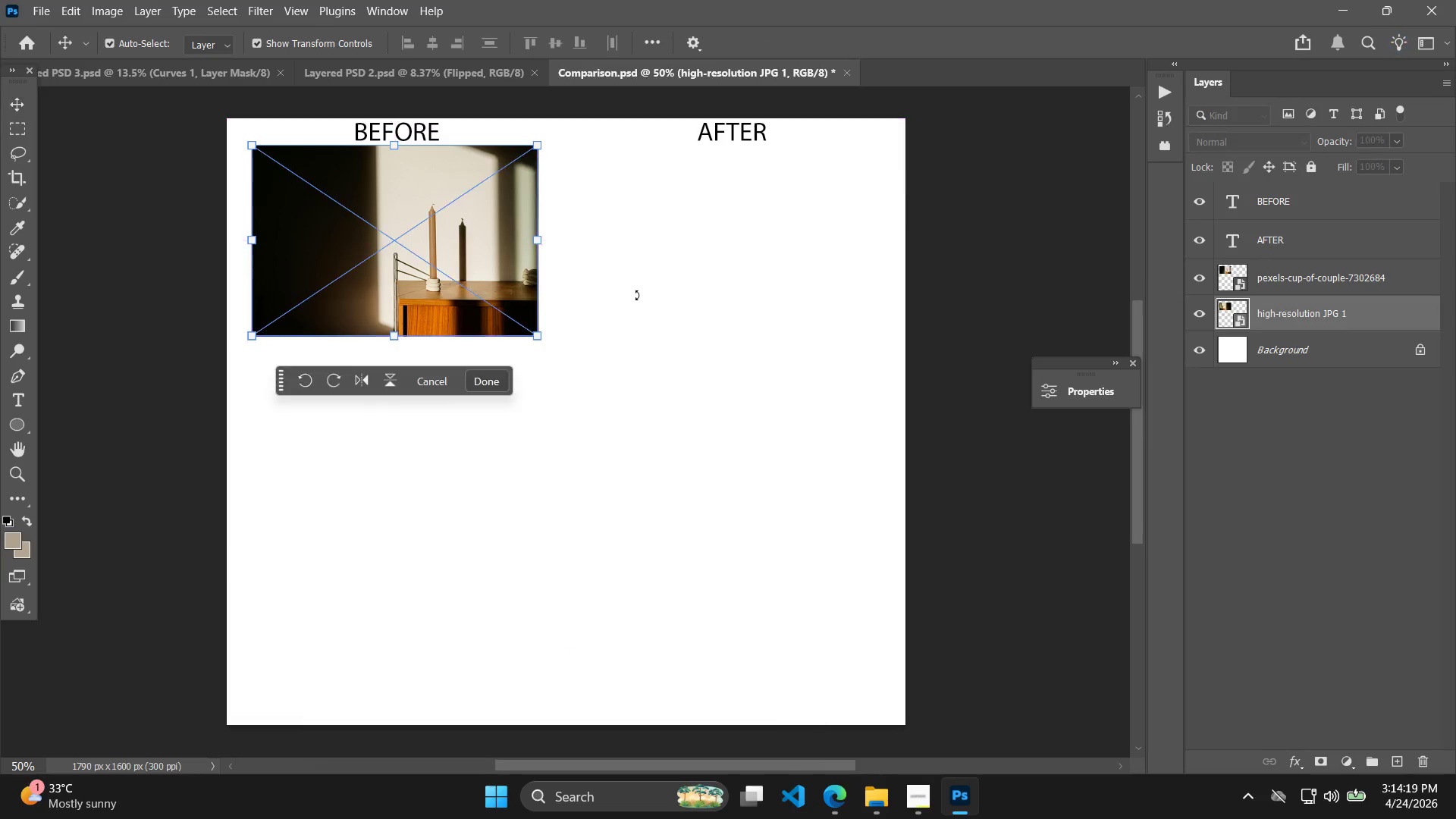 
hold_key(key=ShiftLeft, duration=3.34)
left_click_drag(start_coordinate=[485, 274], to_coordinate=[824, 278])
 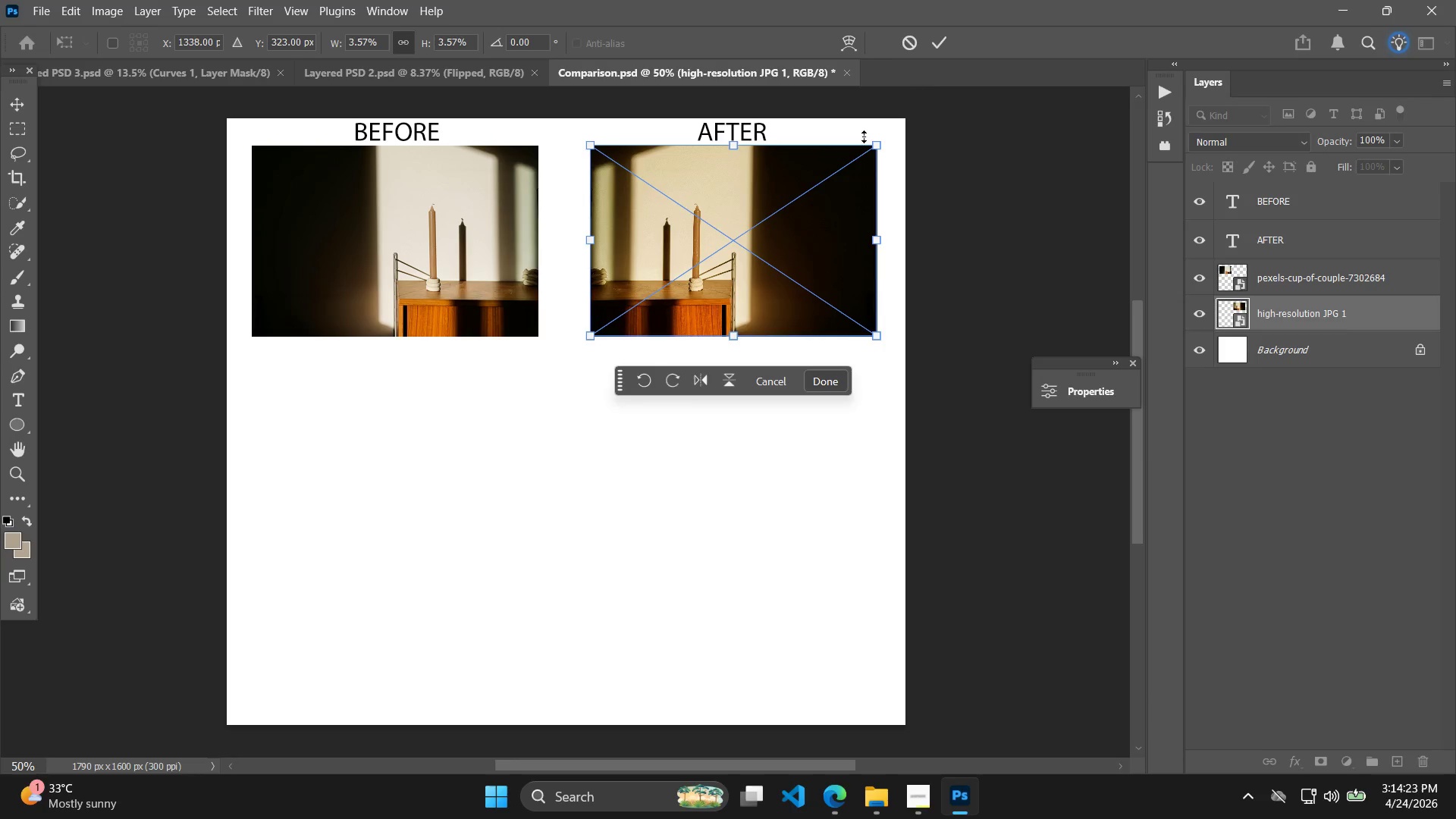 
hold_key(key=ShiftLeft, duration=1.34)
left_click_drag(start_coordinate=[800, 225], to_coordinate=[805, 228])
 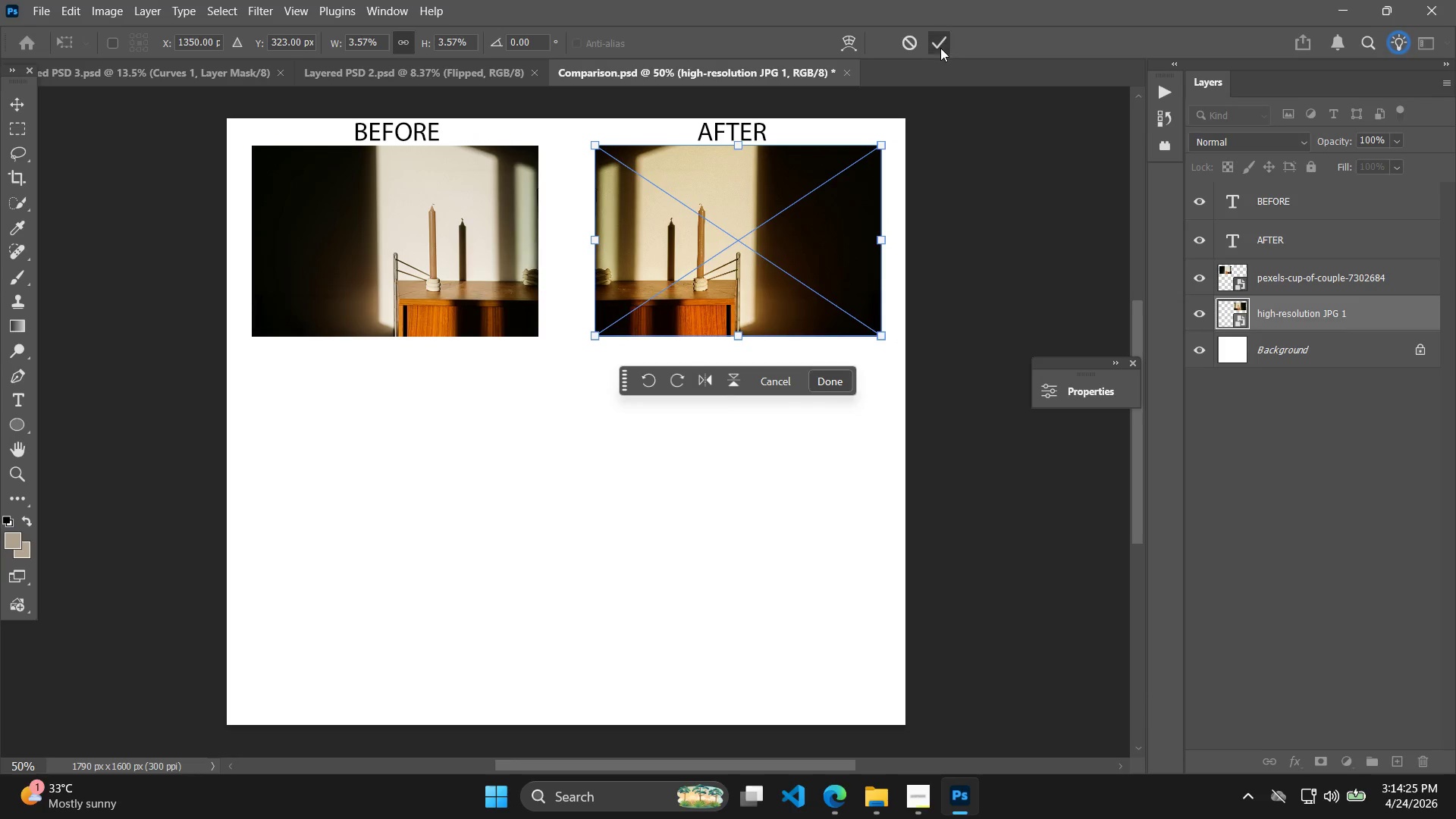 
double_click([1025, 195])
 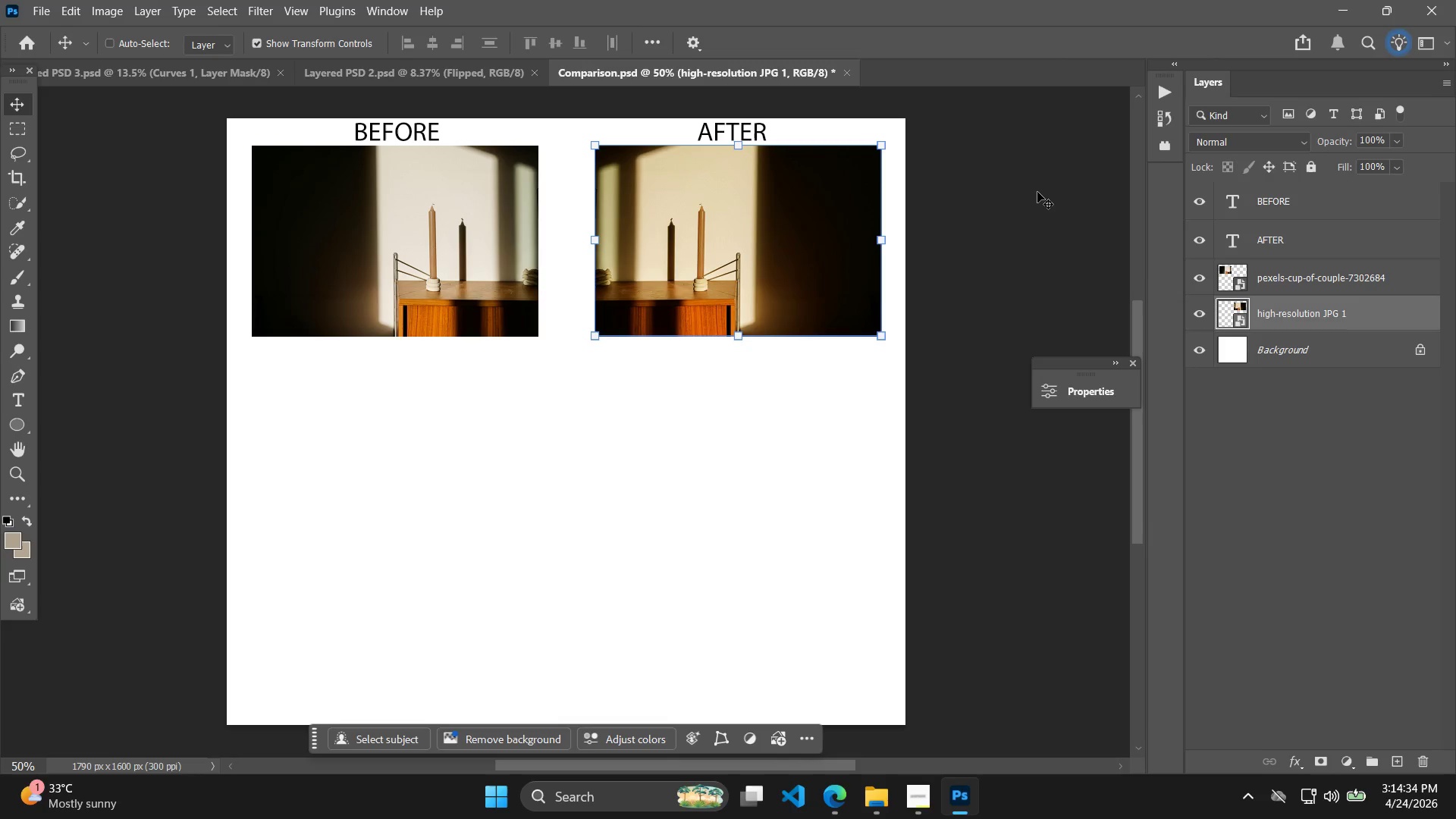 
wait(12.95)
 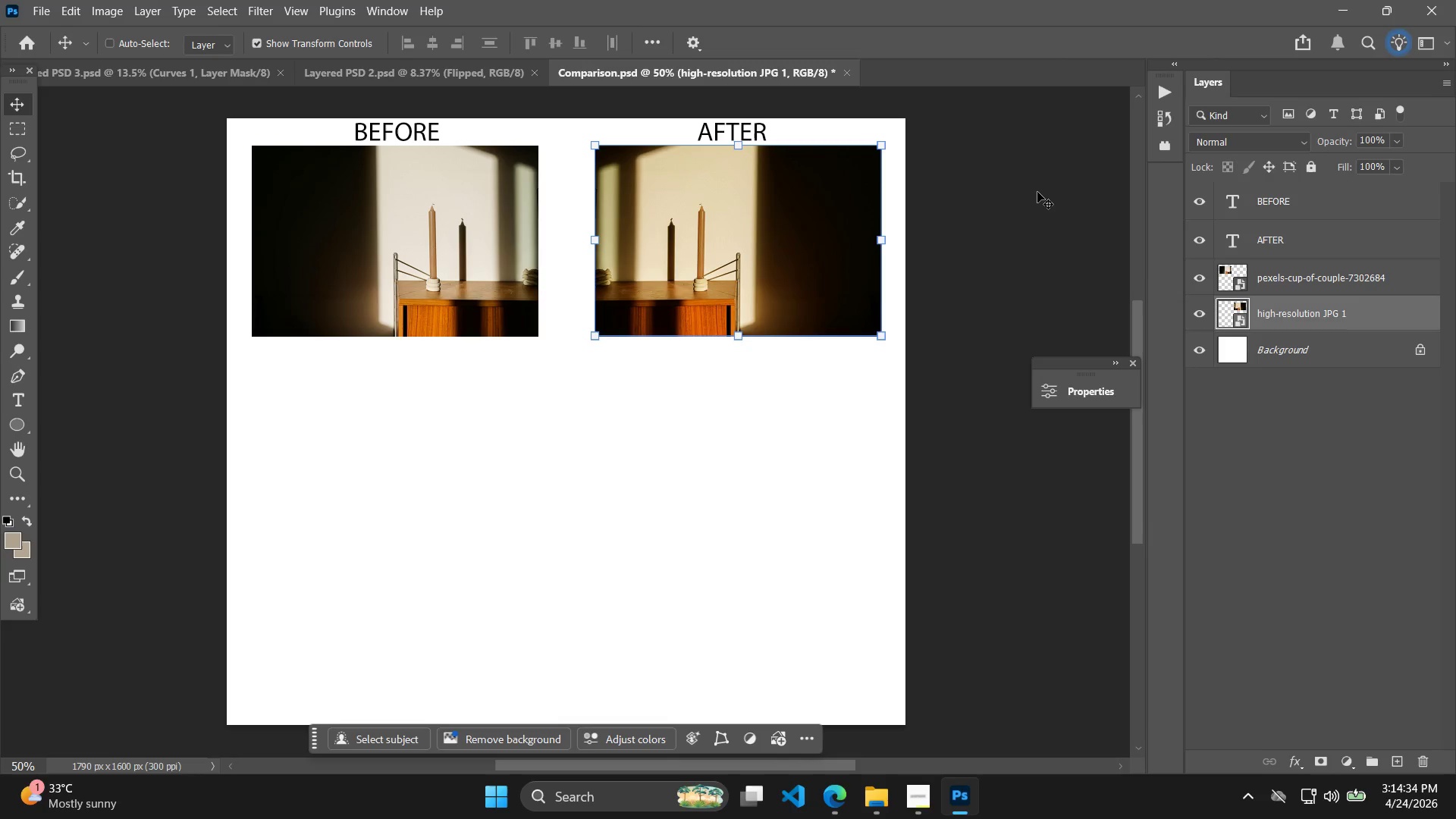 
left_click([1062, 308])
 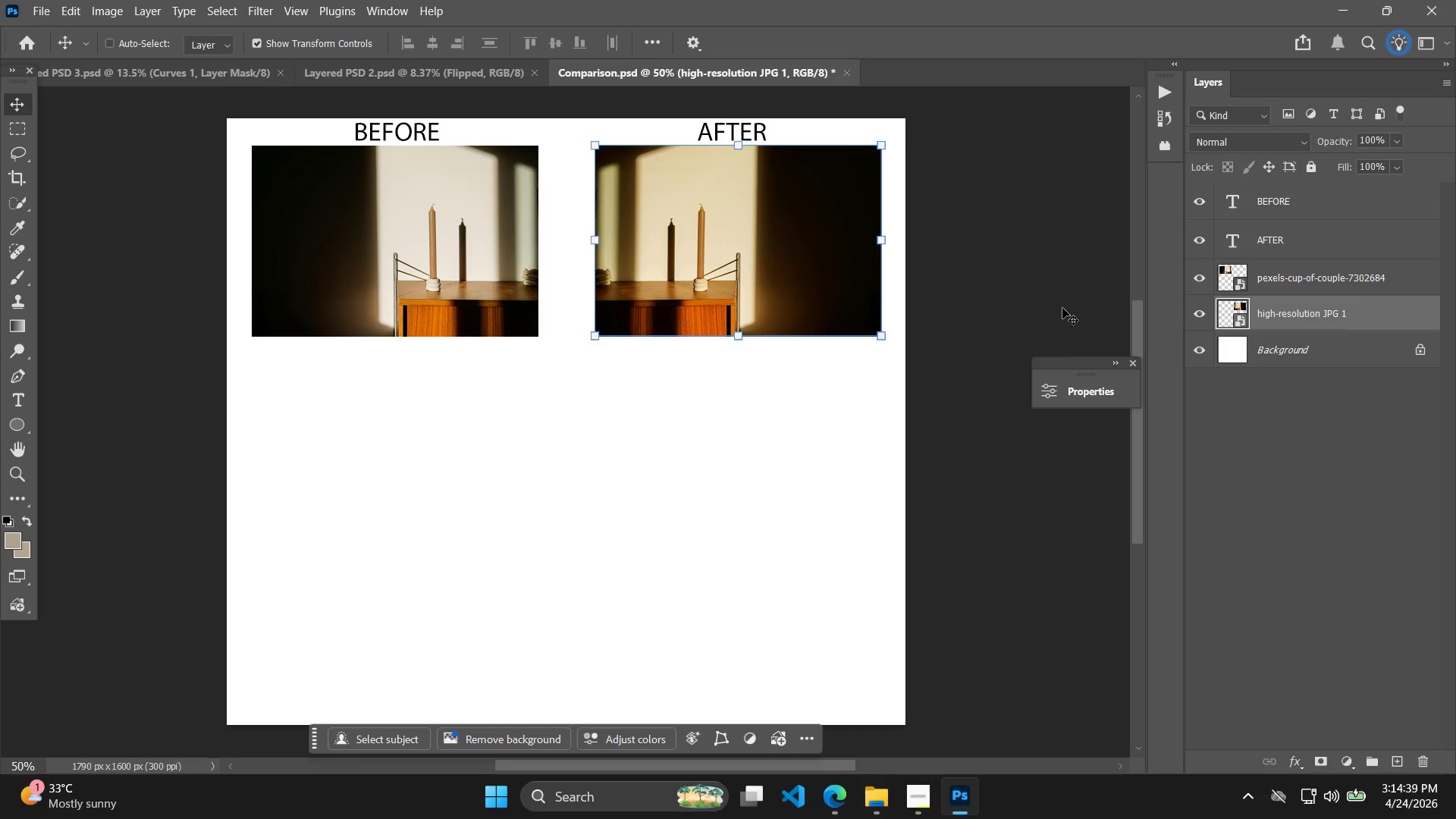 
key(C)
 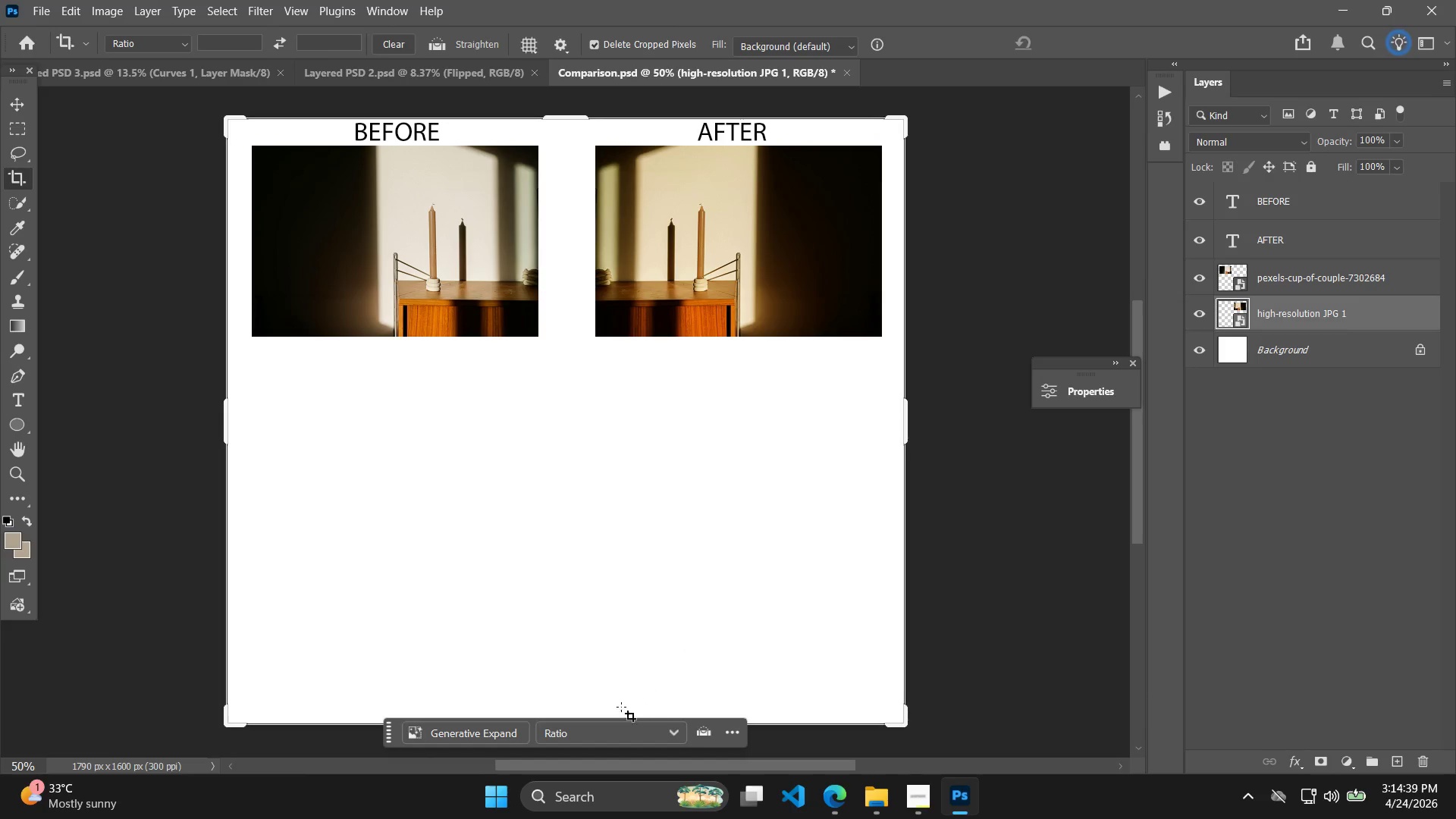 
scroll: coordinate [636, 672], scroll_direction: down, amount: 2.0
 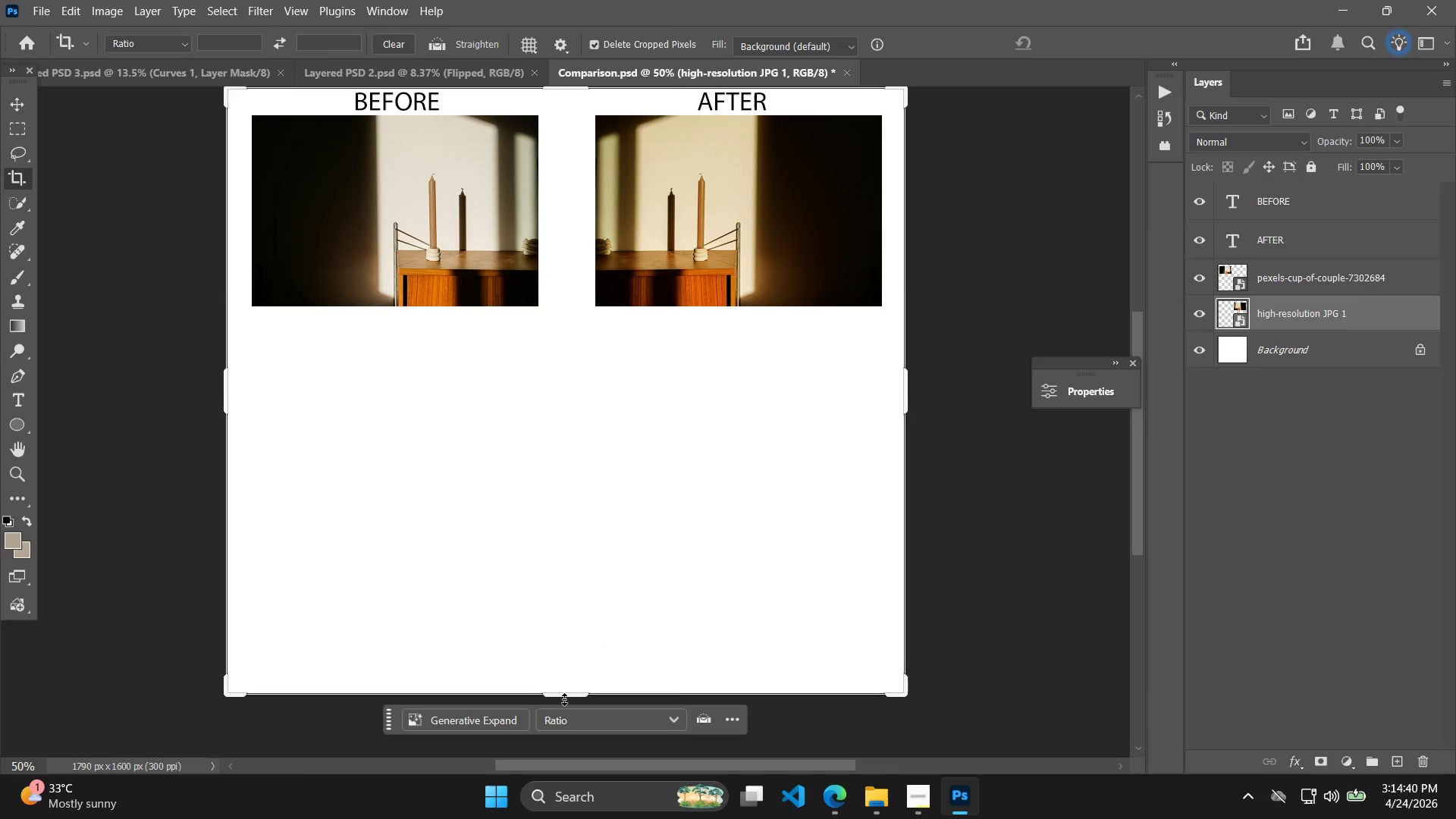 
left_click_drag(start_coordinate=[564, 699], to_coordinate=[582, 523])
 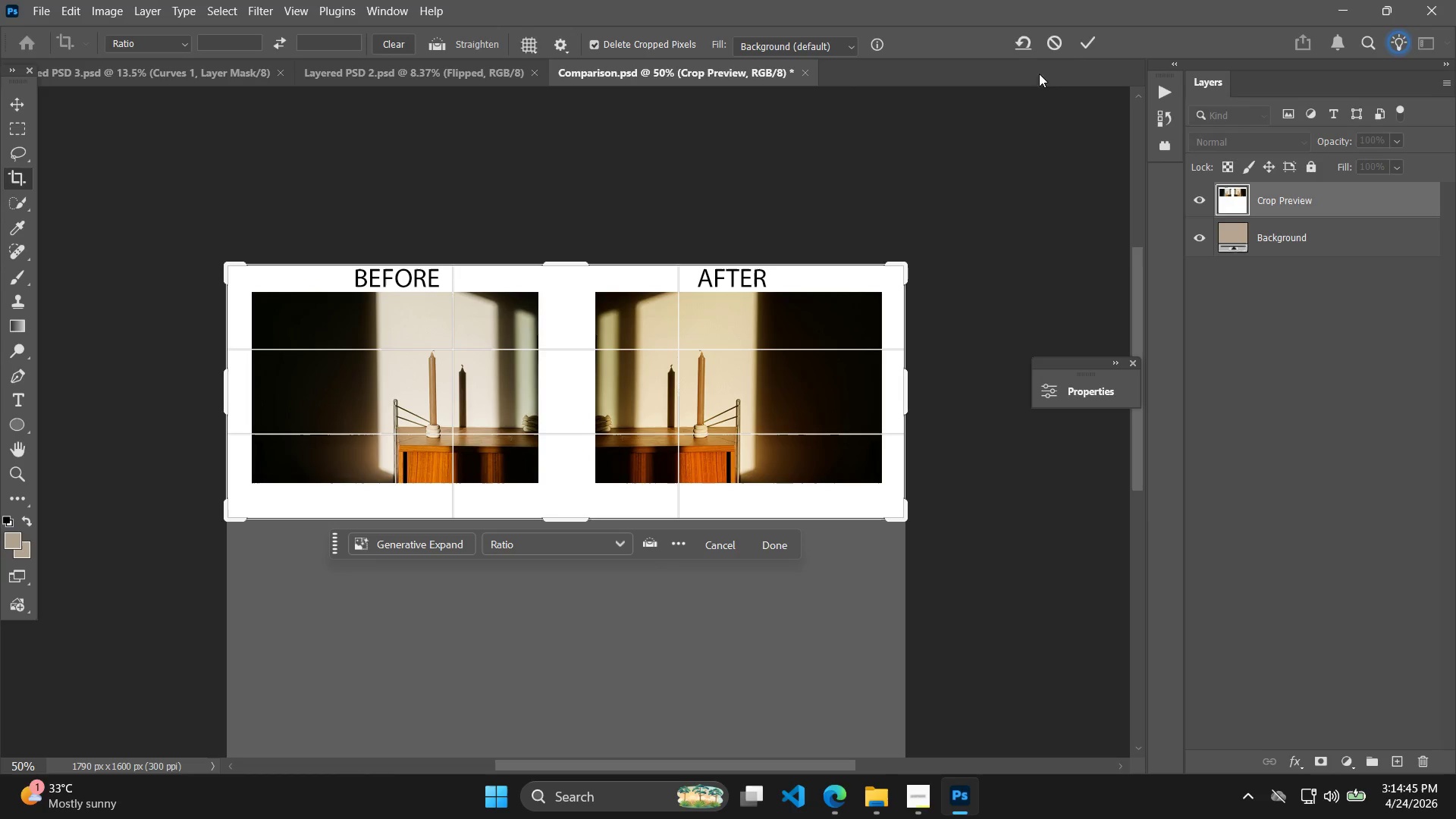 
left_click([1096, 45])
 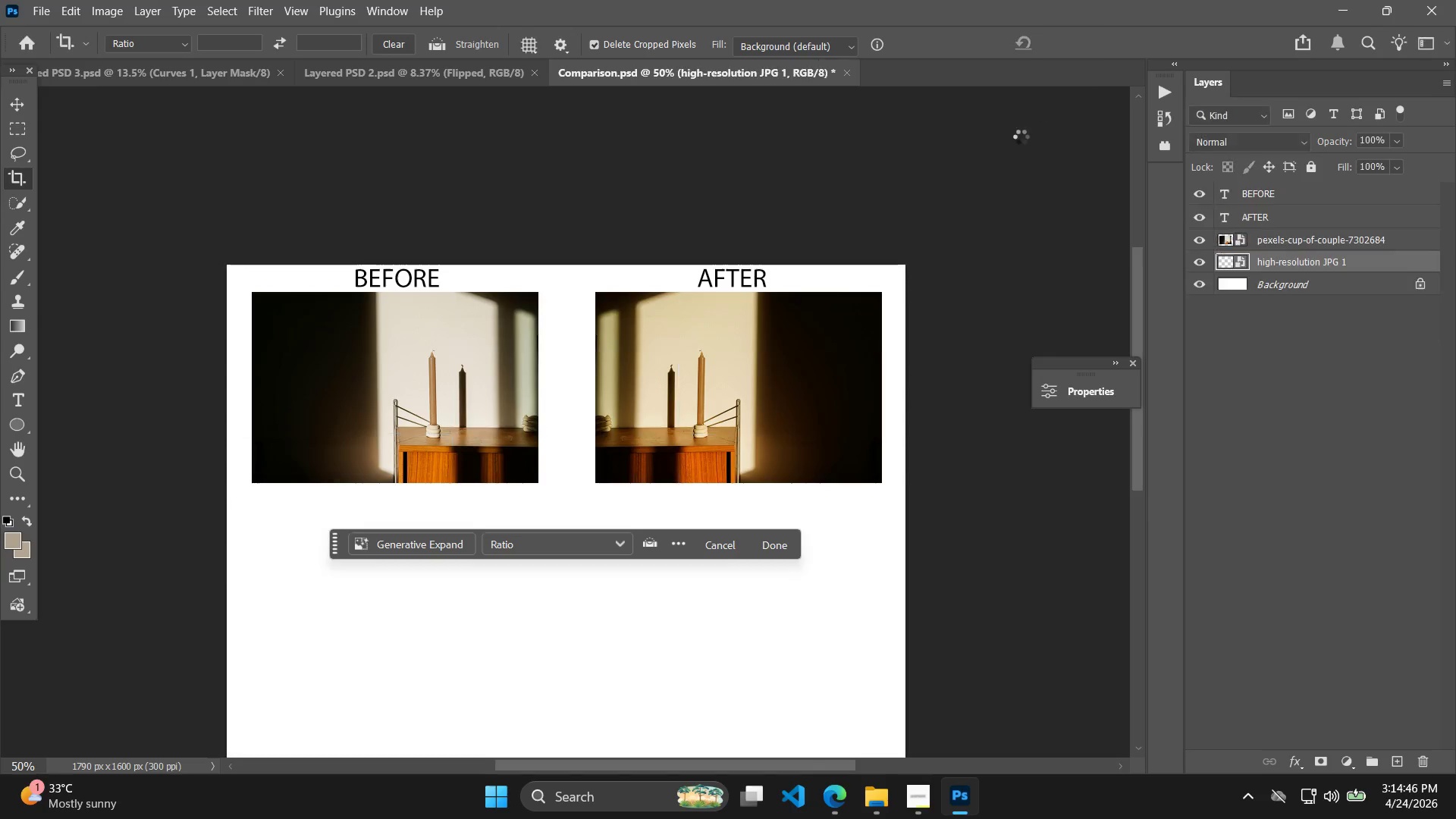 
key(Alt+Control+Shift+W)
 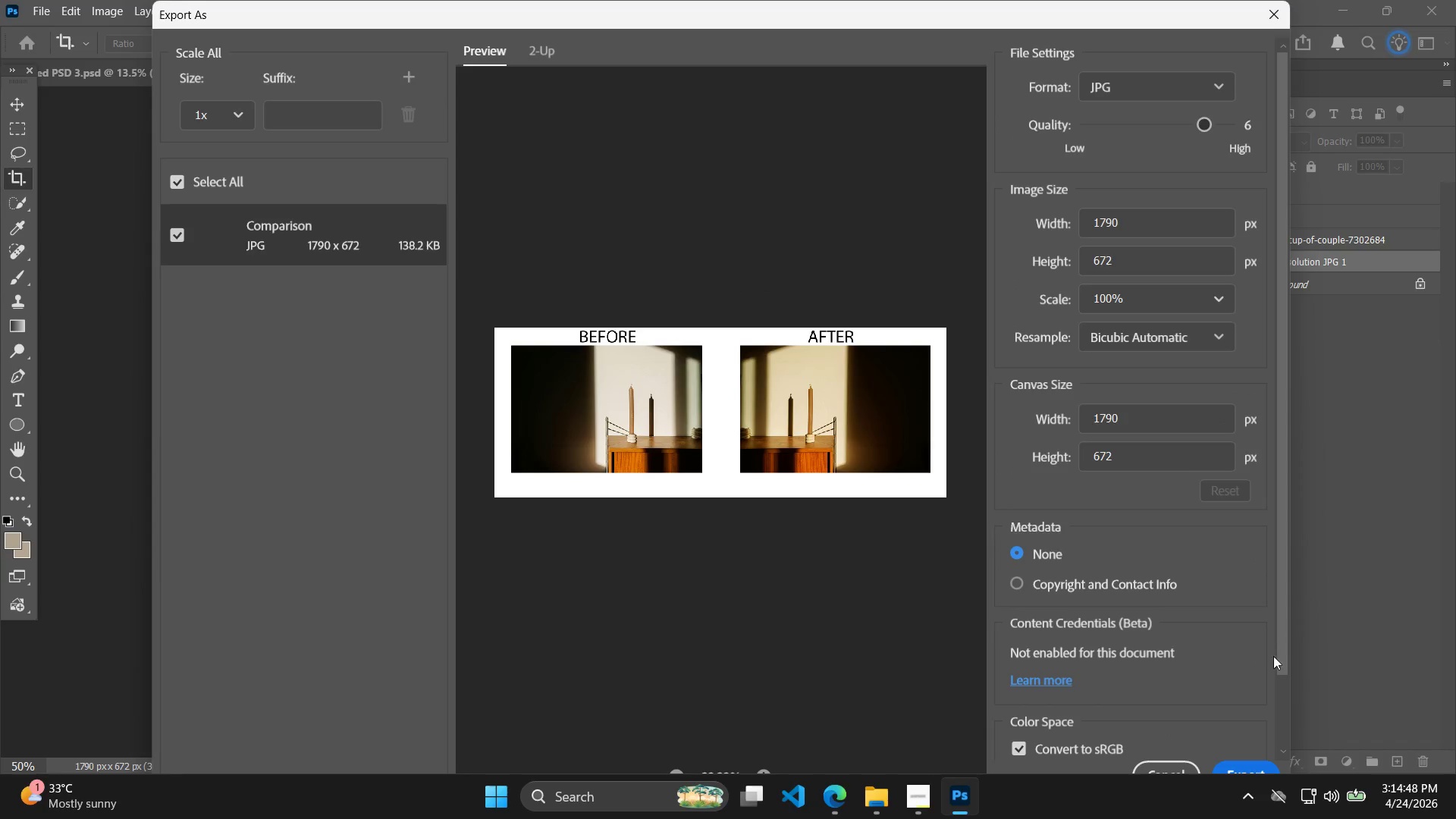 
left_click([1247, 766])
 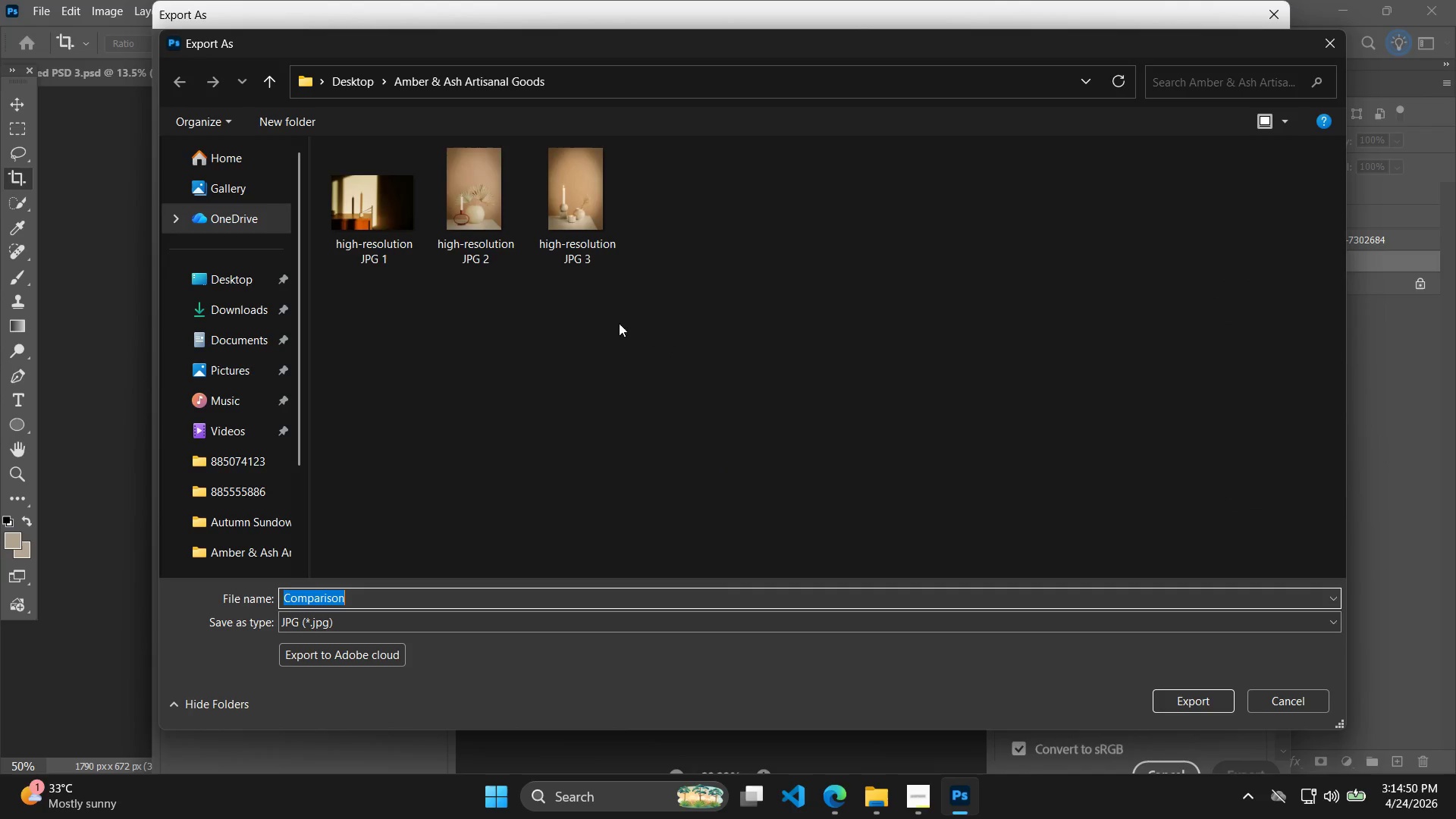 
left_click([399, 231])
 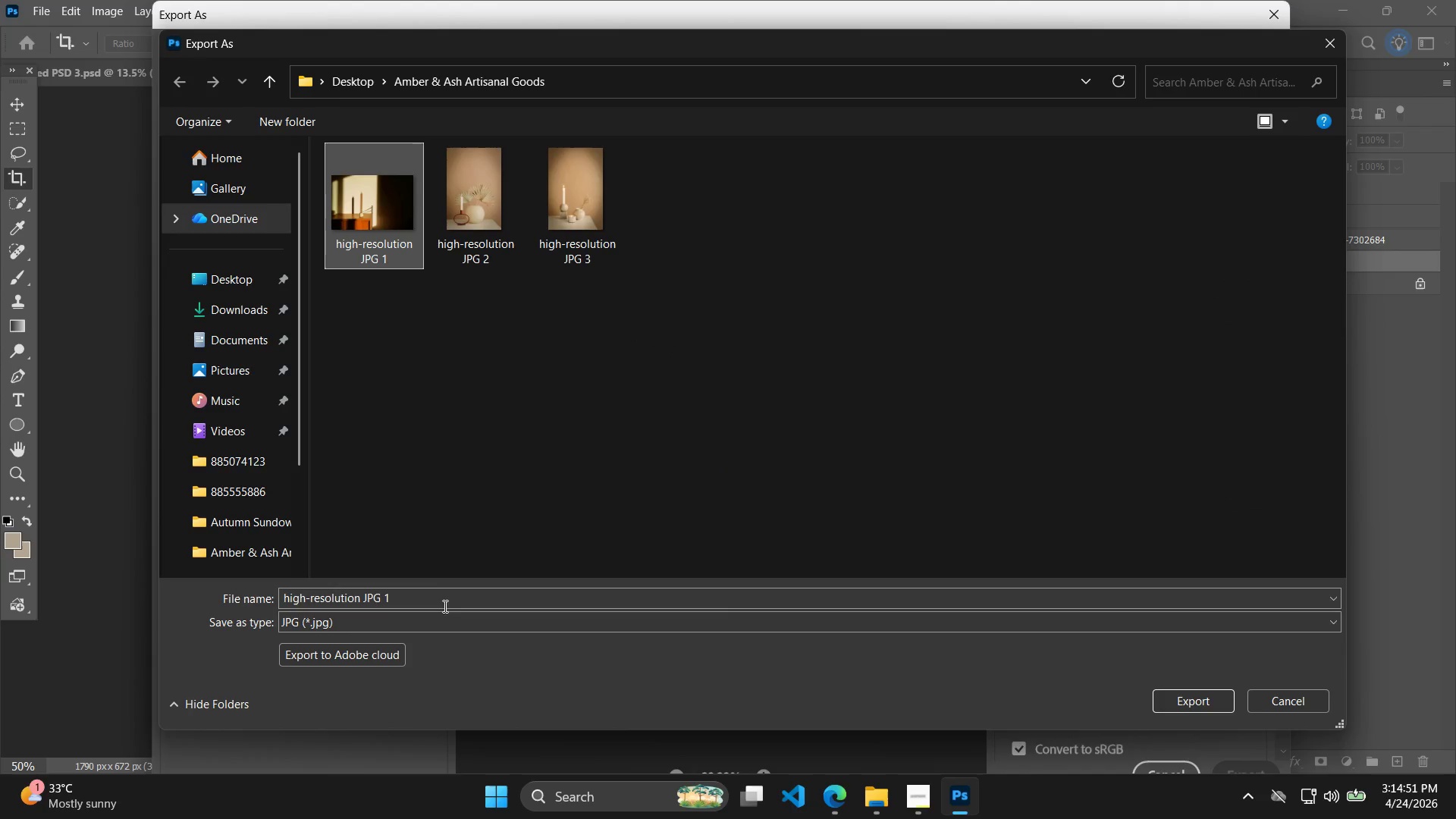 
left_click_drag(start_coordinate=[428, 591], to_coordinate=[237, 600])
 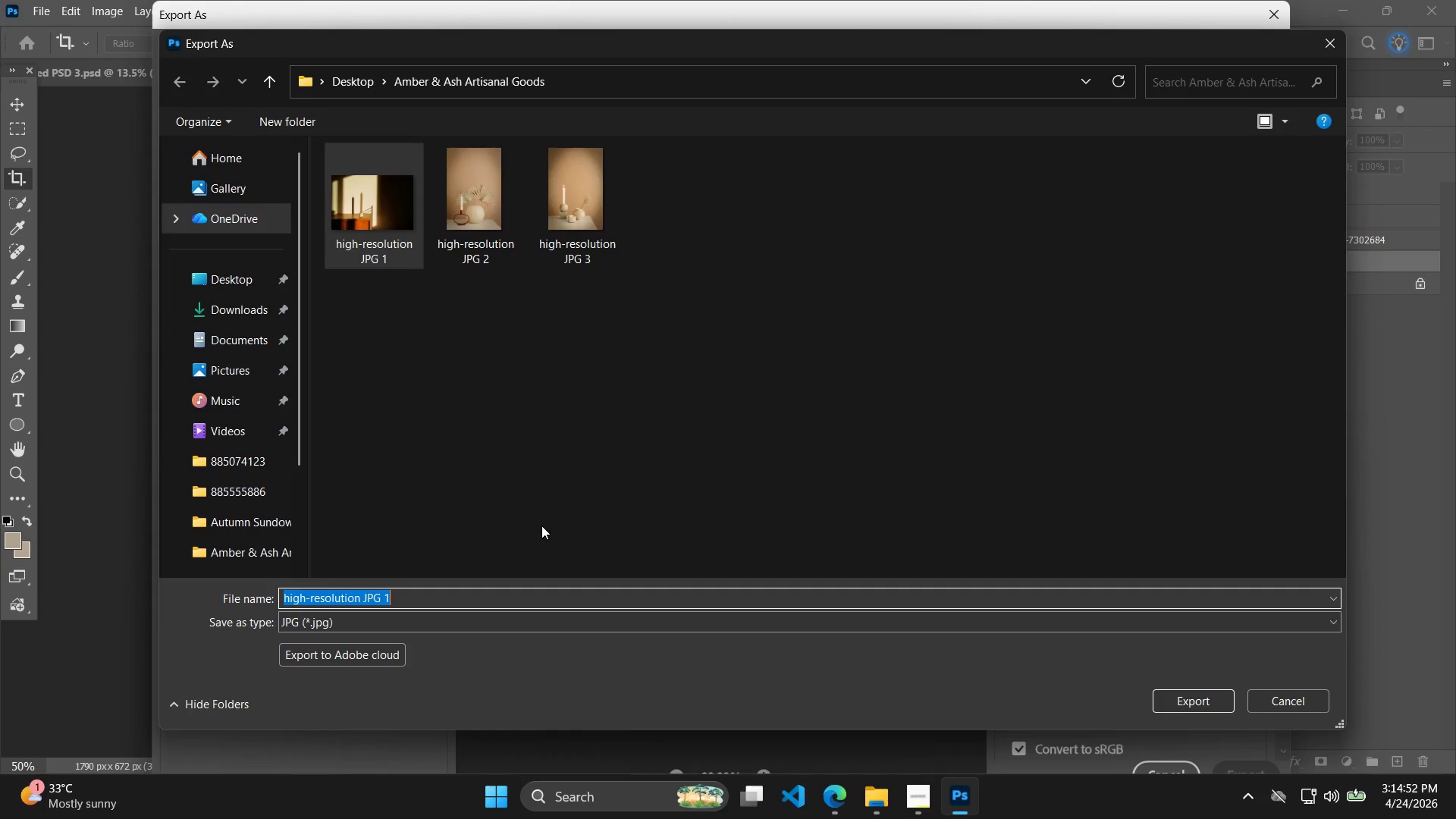 
key(Control+C)
 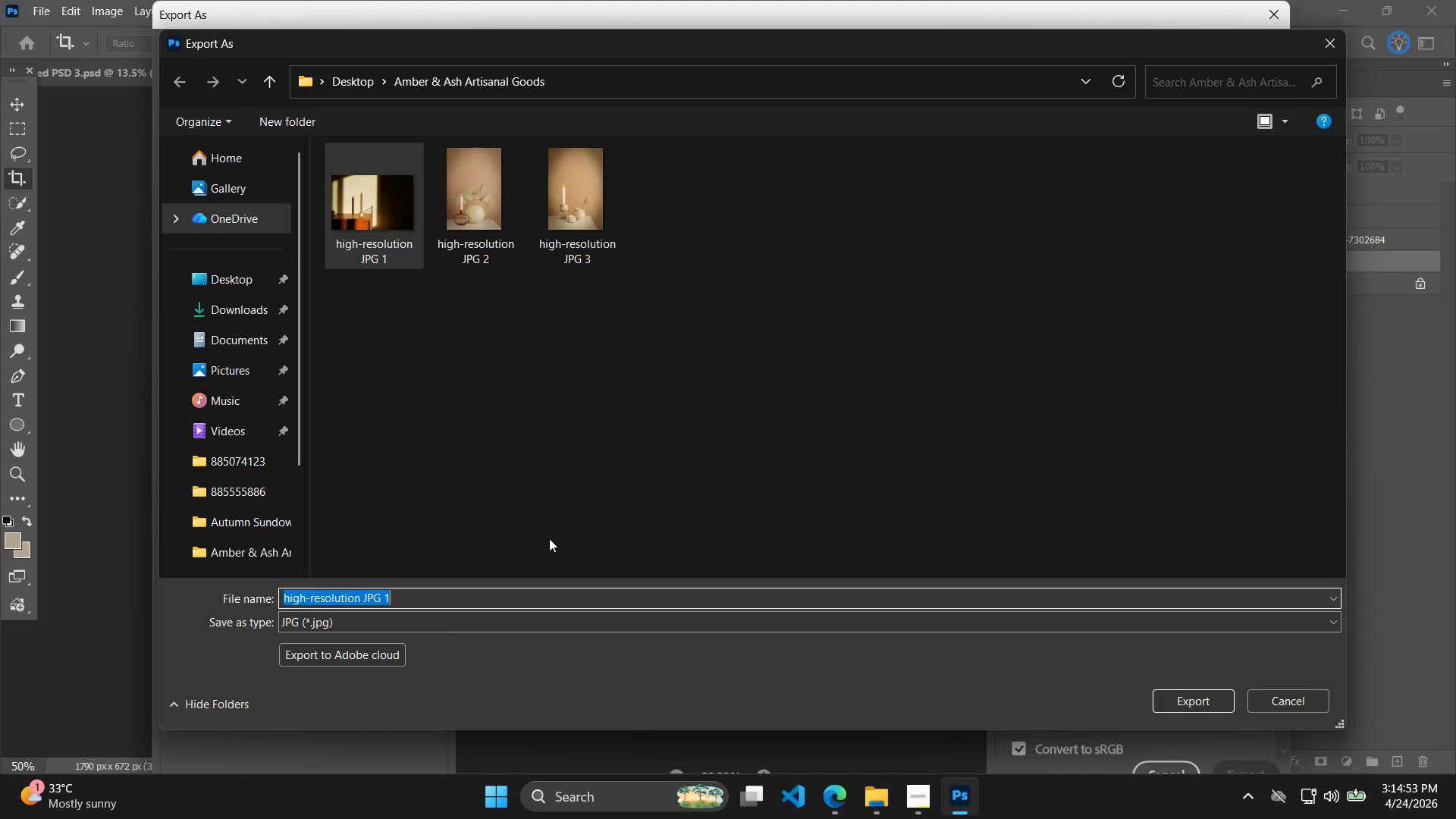 
key(Control+Z)
 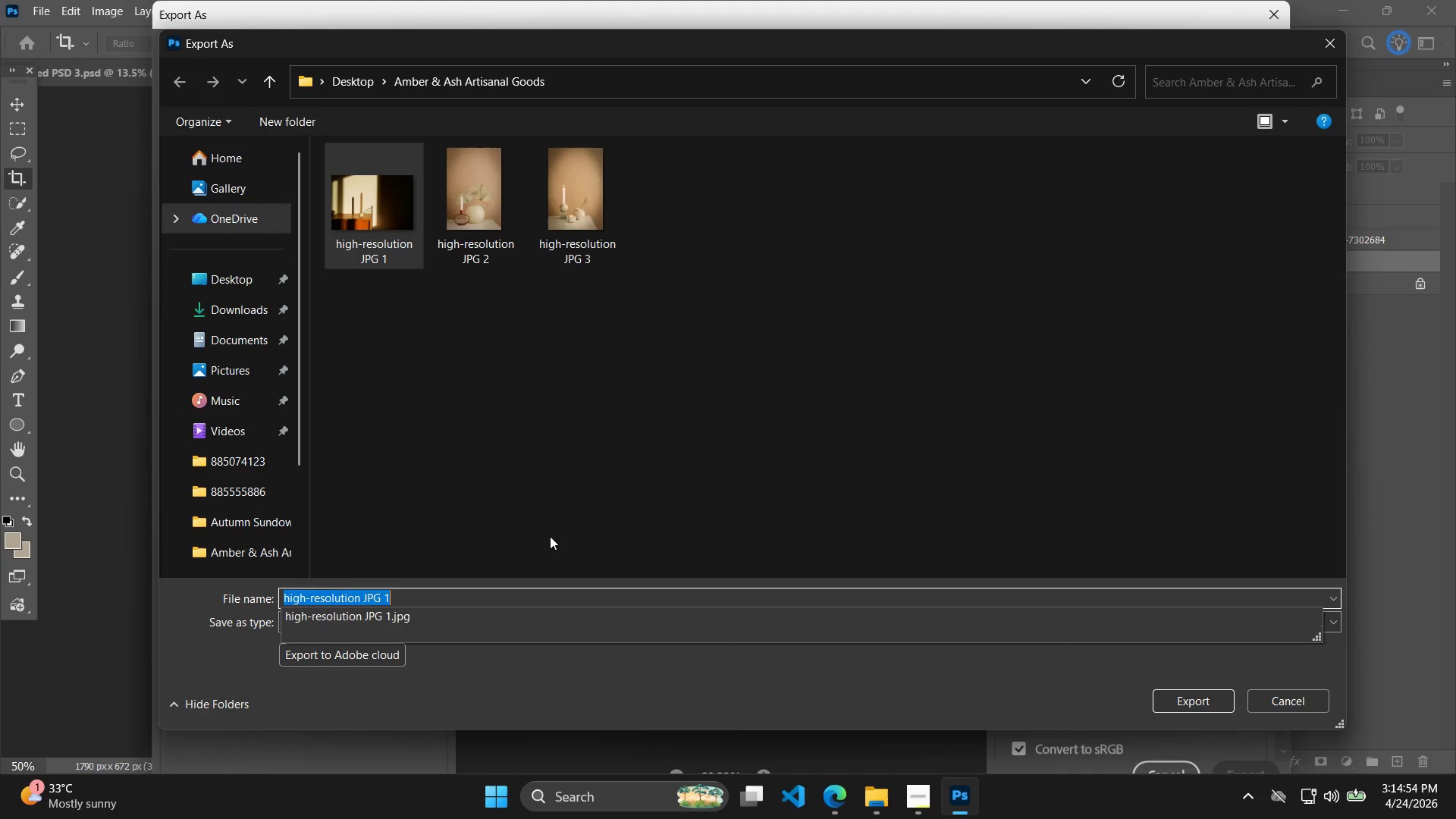 
key(Control+Z)
 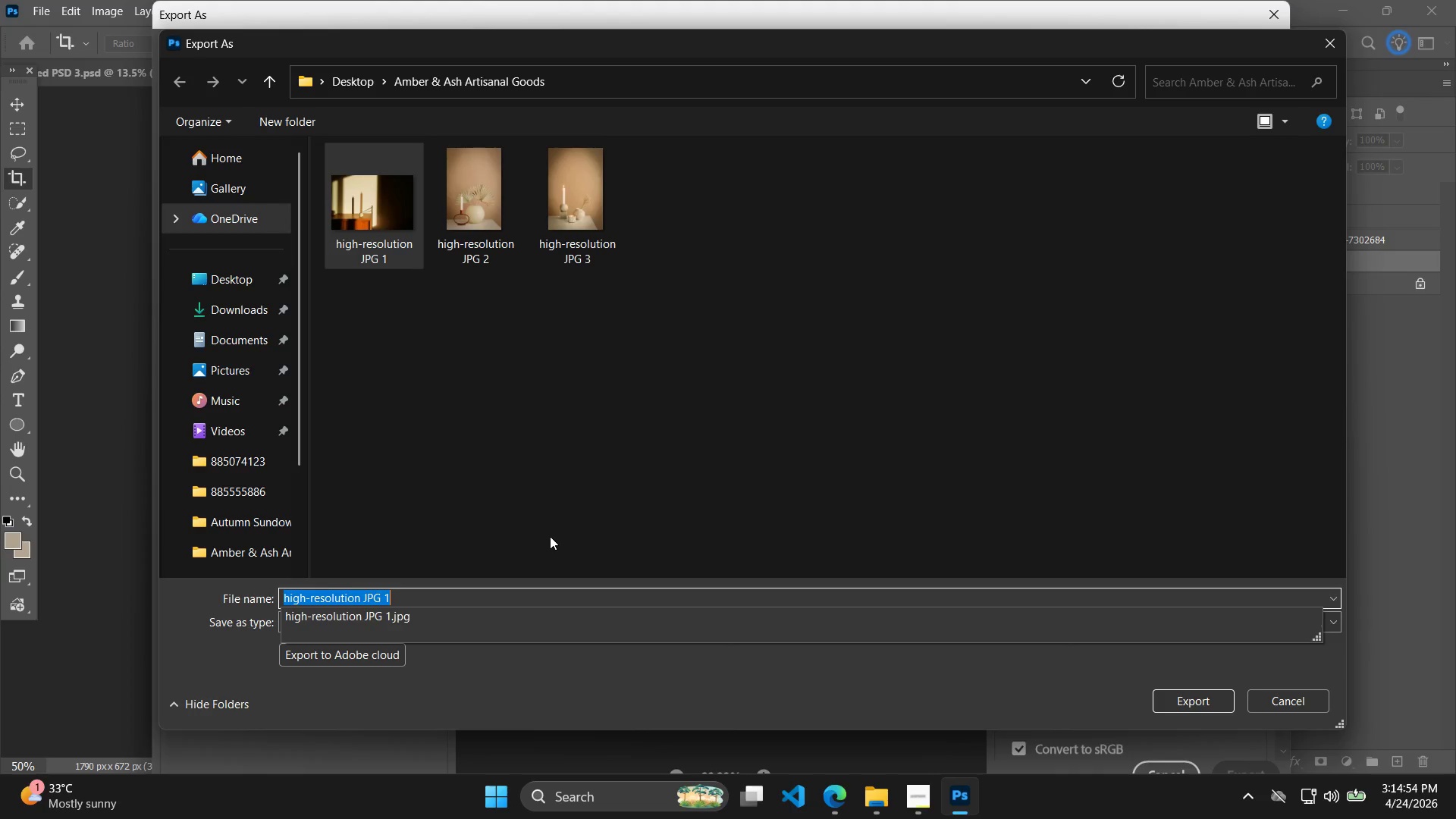 
left_click([550, 536])
 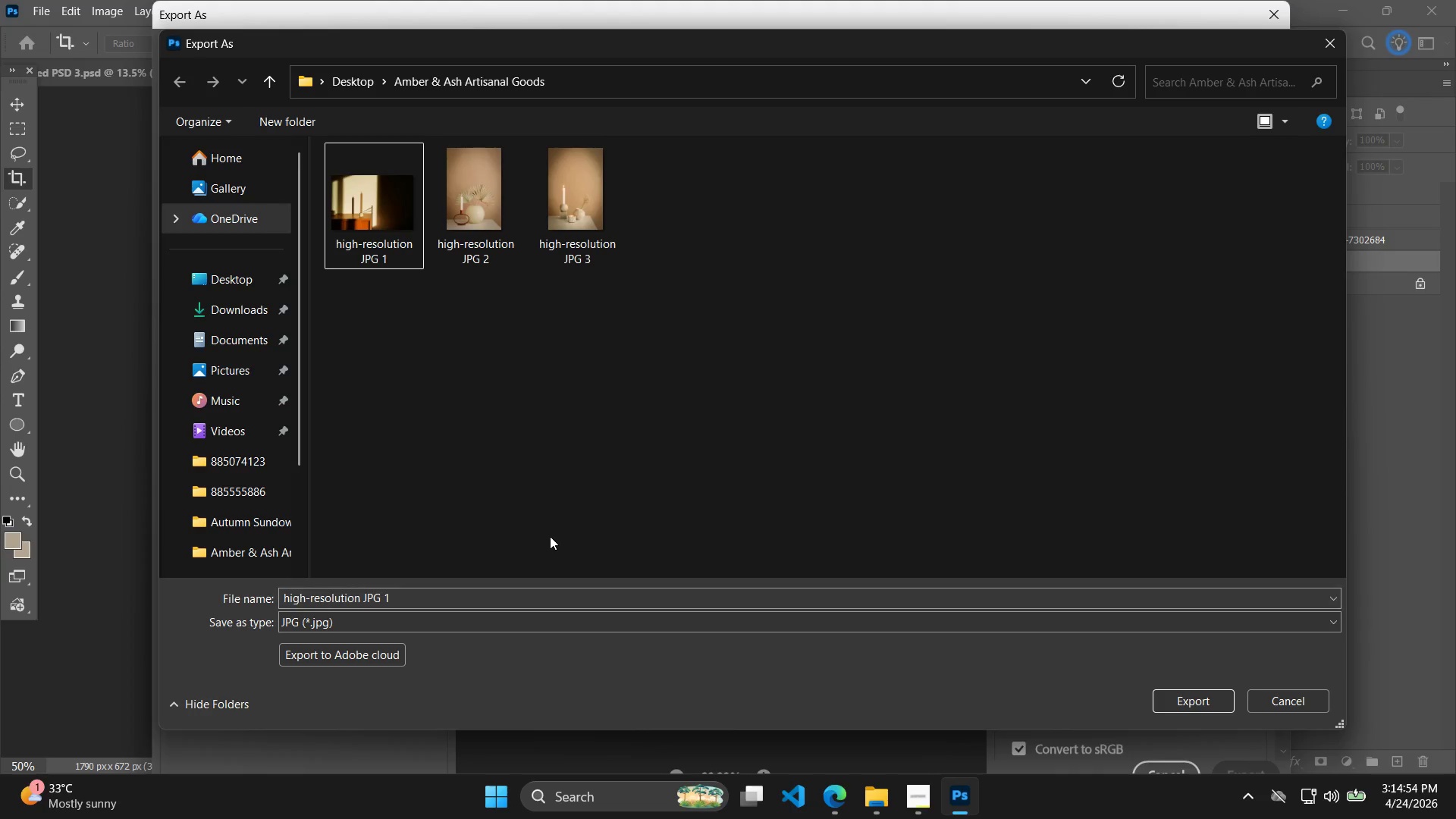 
key(Control+Z)
 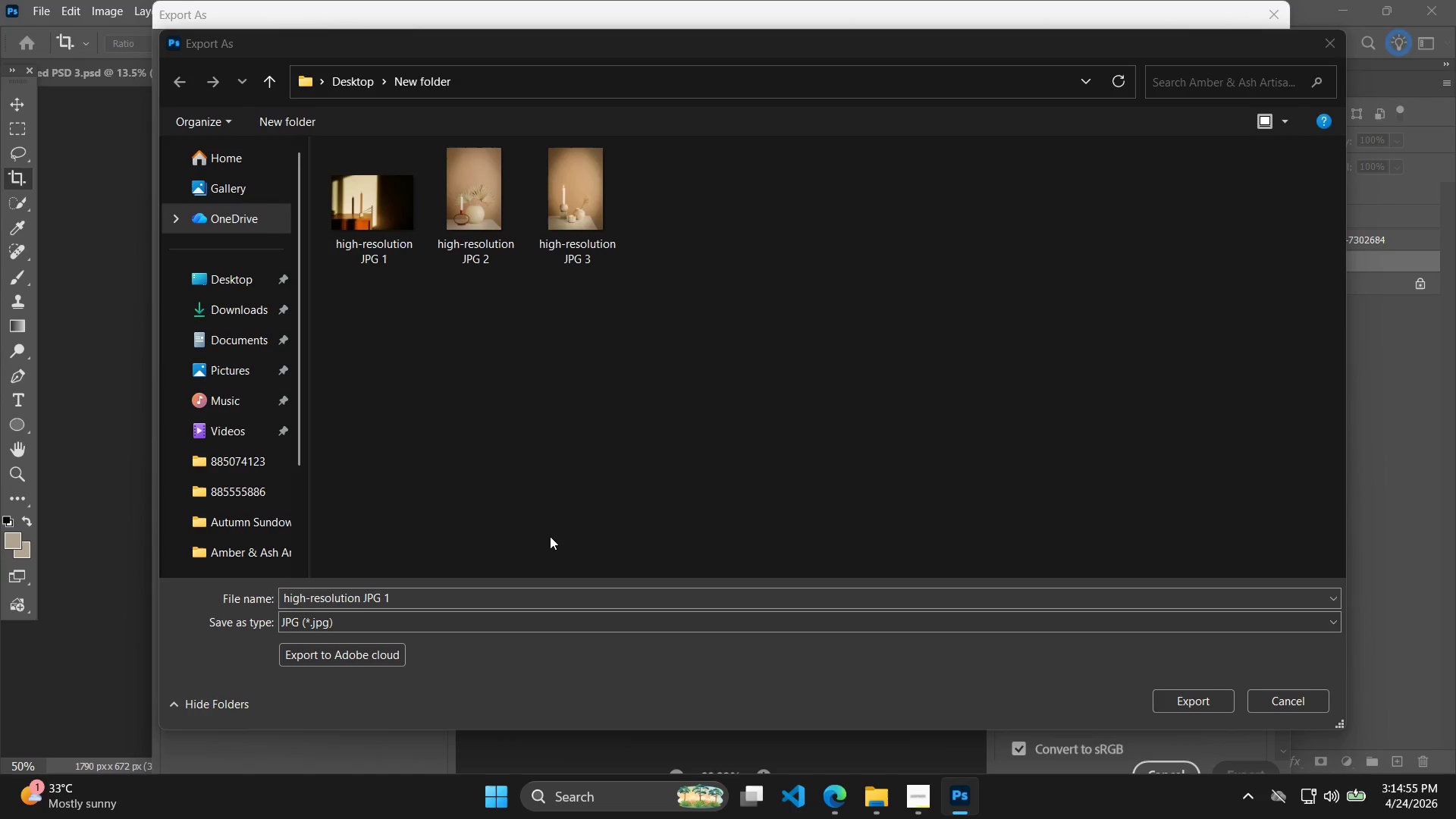 
key(Control+Z)
 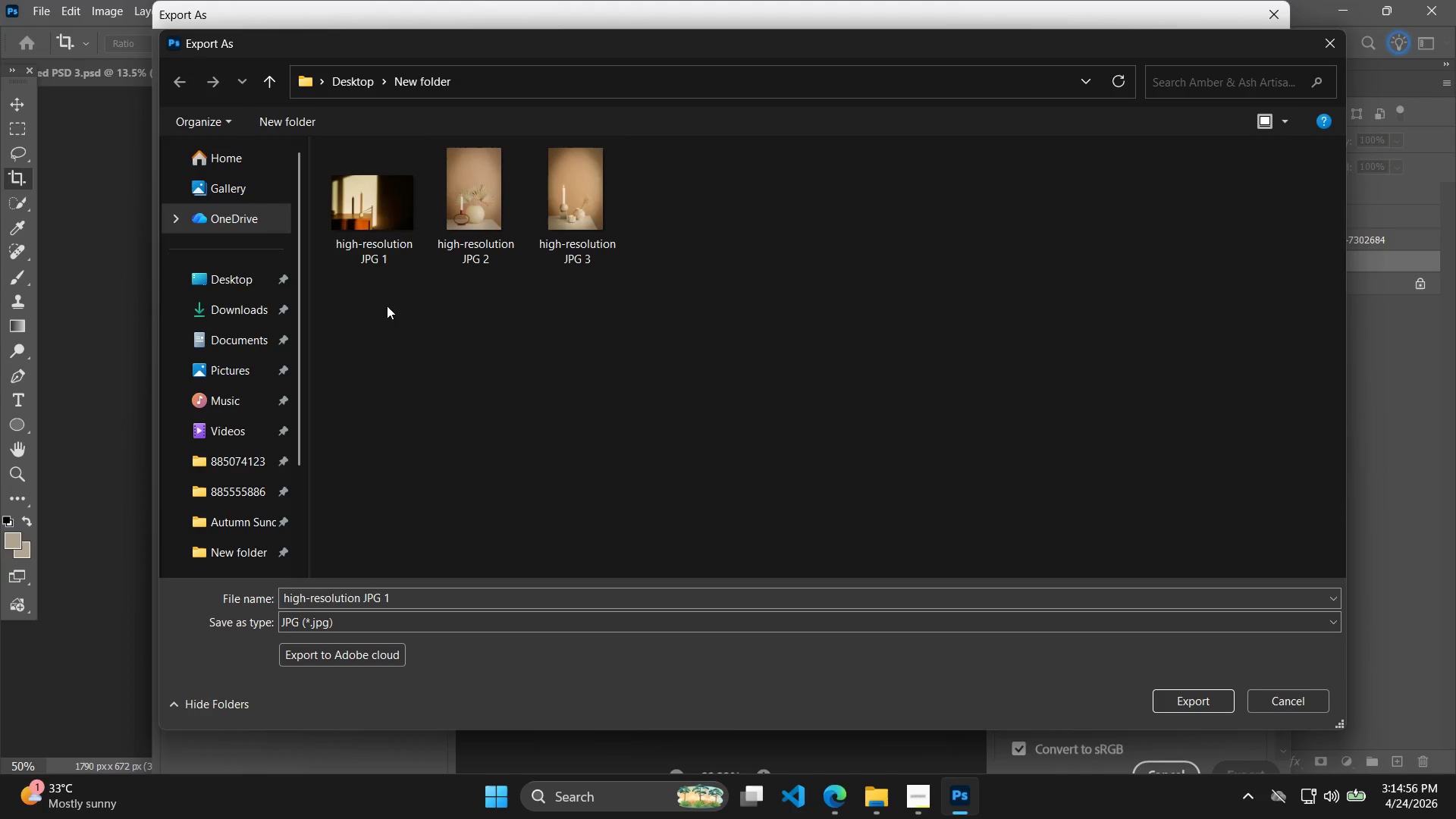 
left_click([388, 217])
 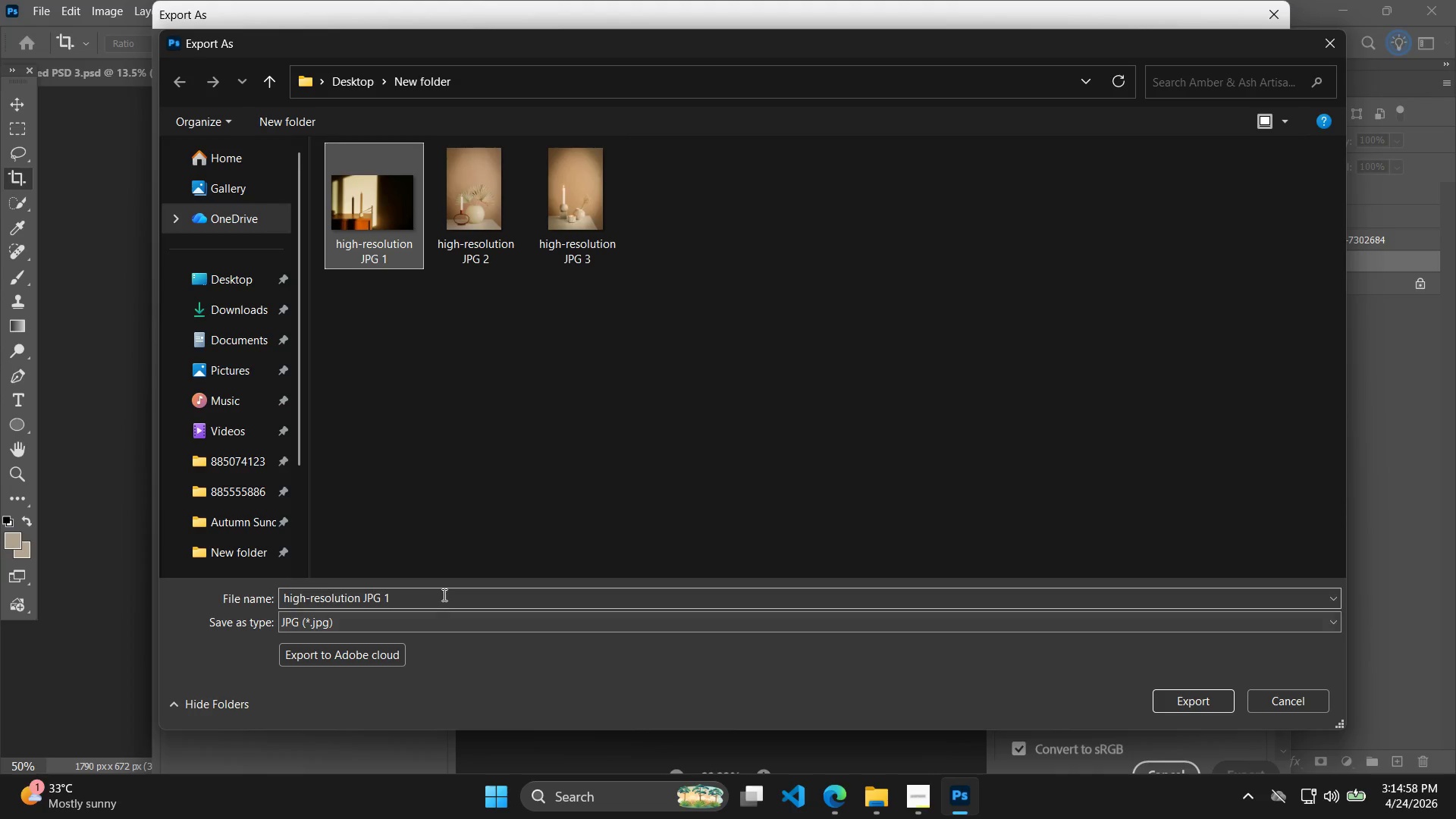 
left_click_drag(start_coordinate=[444, 589], to_coordinate=[244, 593])
 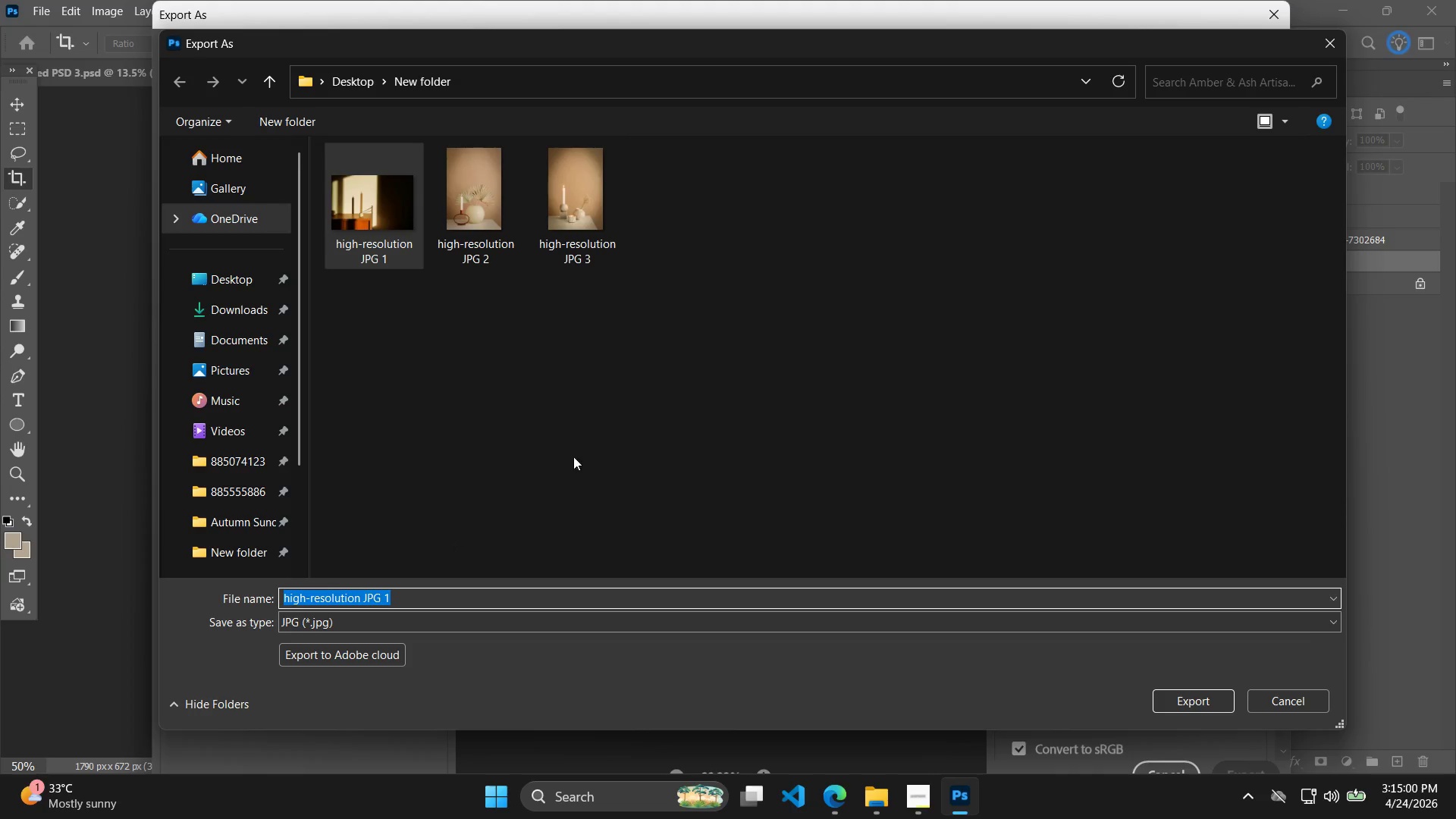 
type(Comparison)
 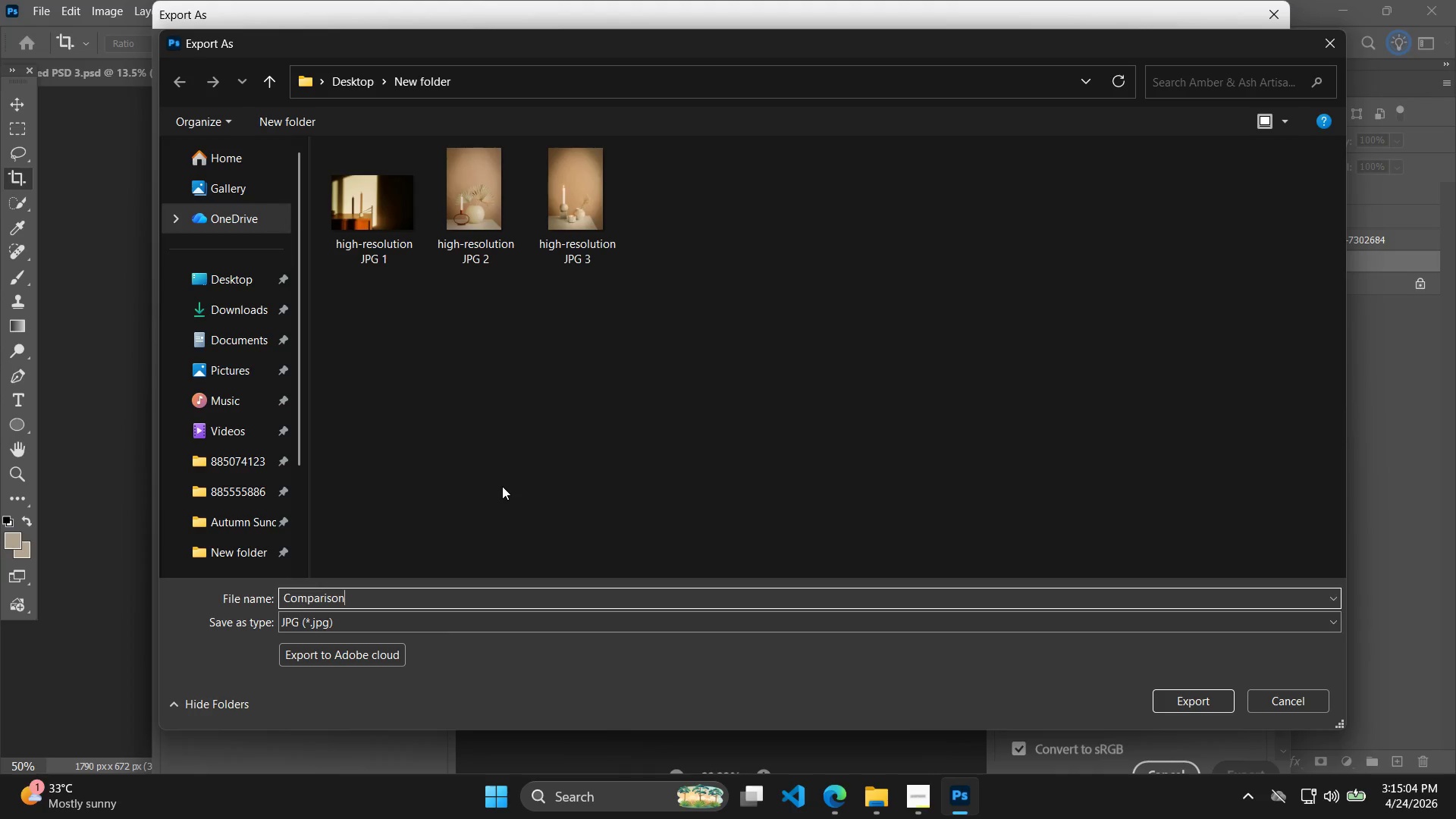 
key(Enter)
 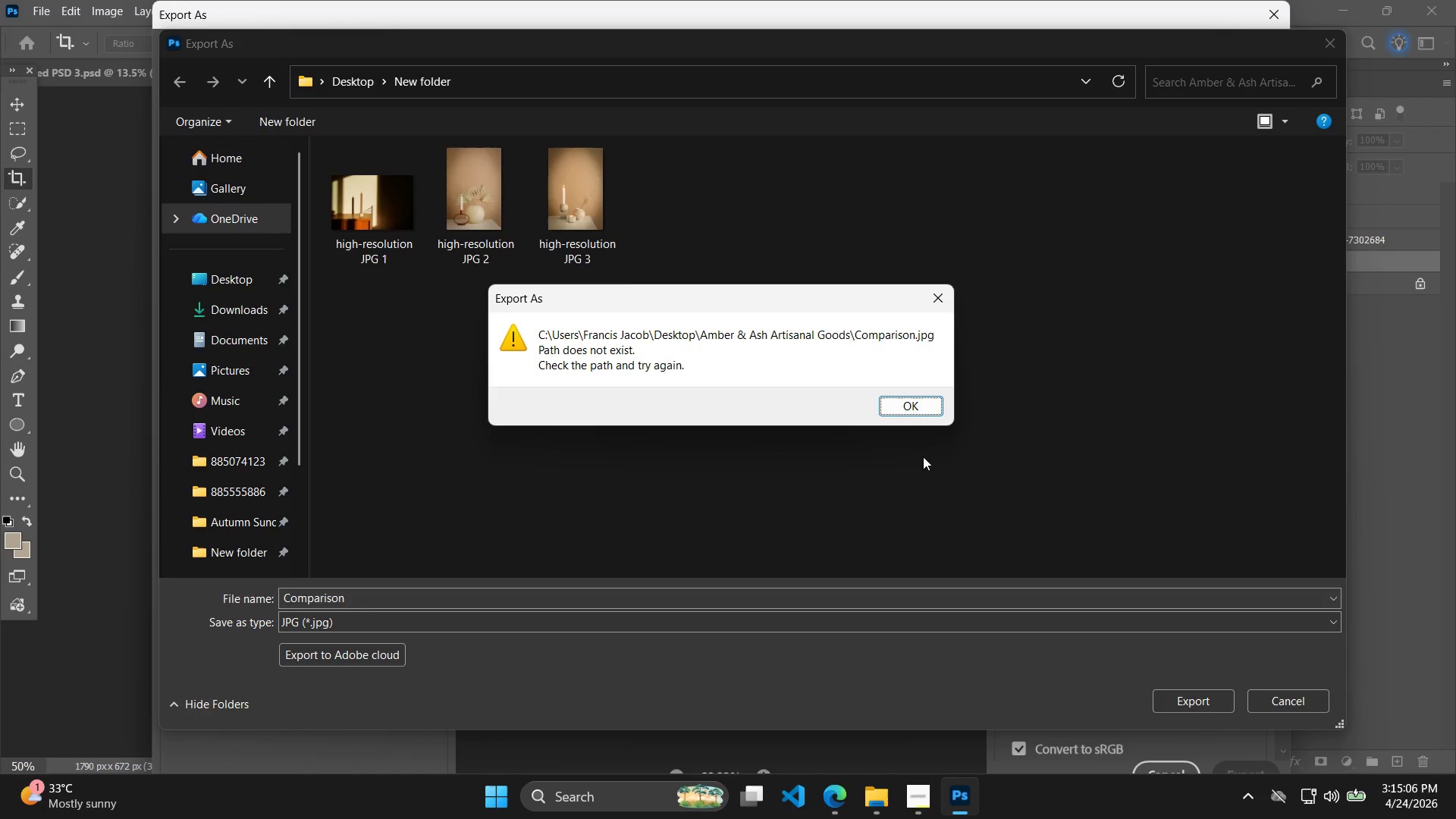 
left_click([912, 404])
 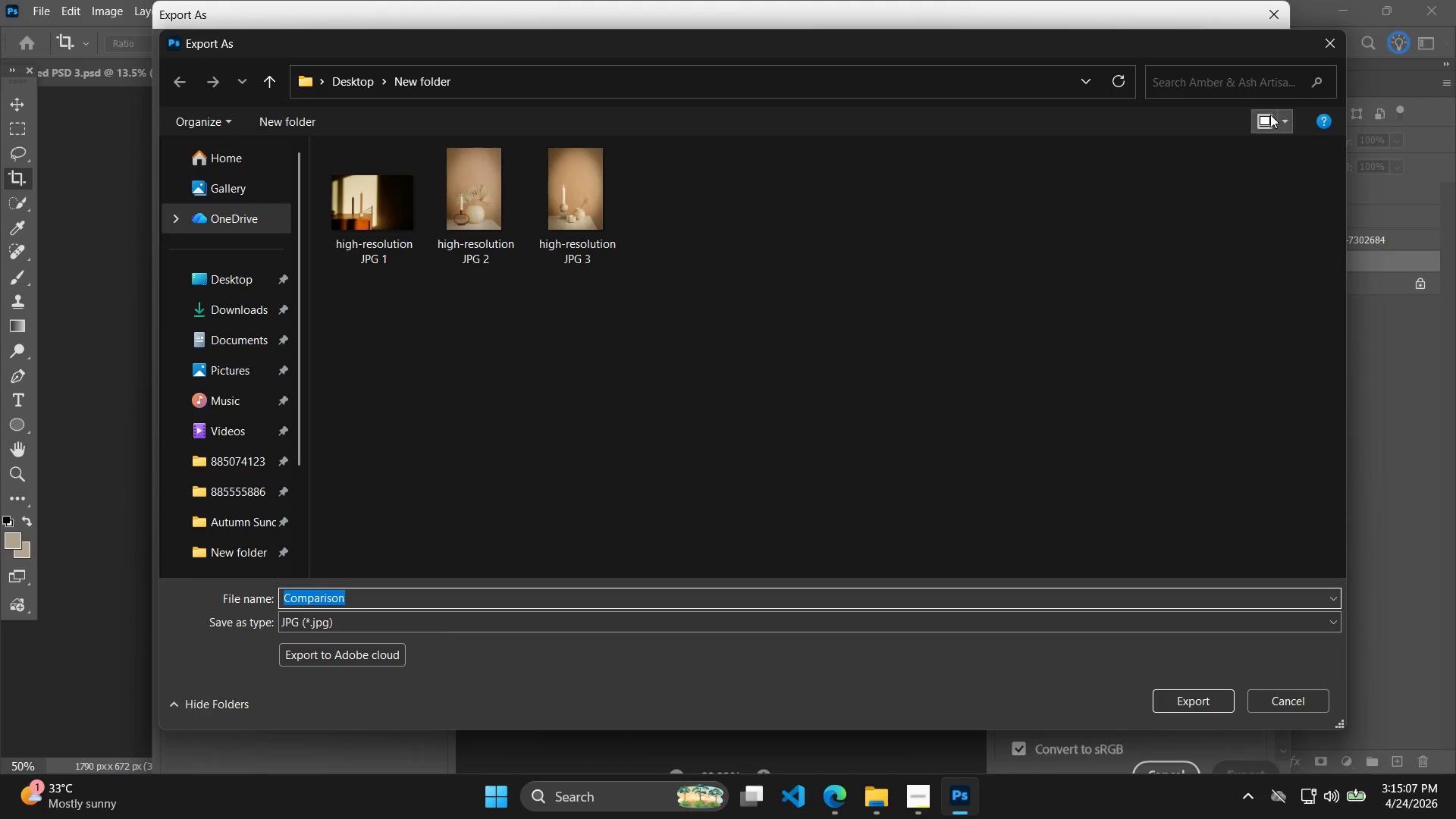 
left_click([1341, 50])
 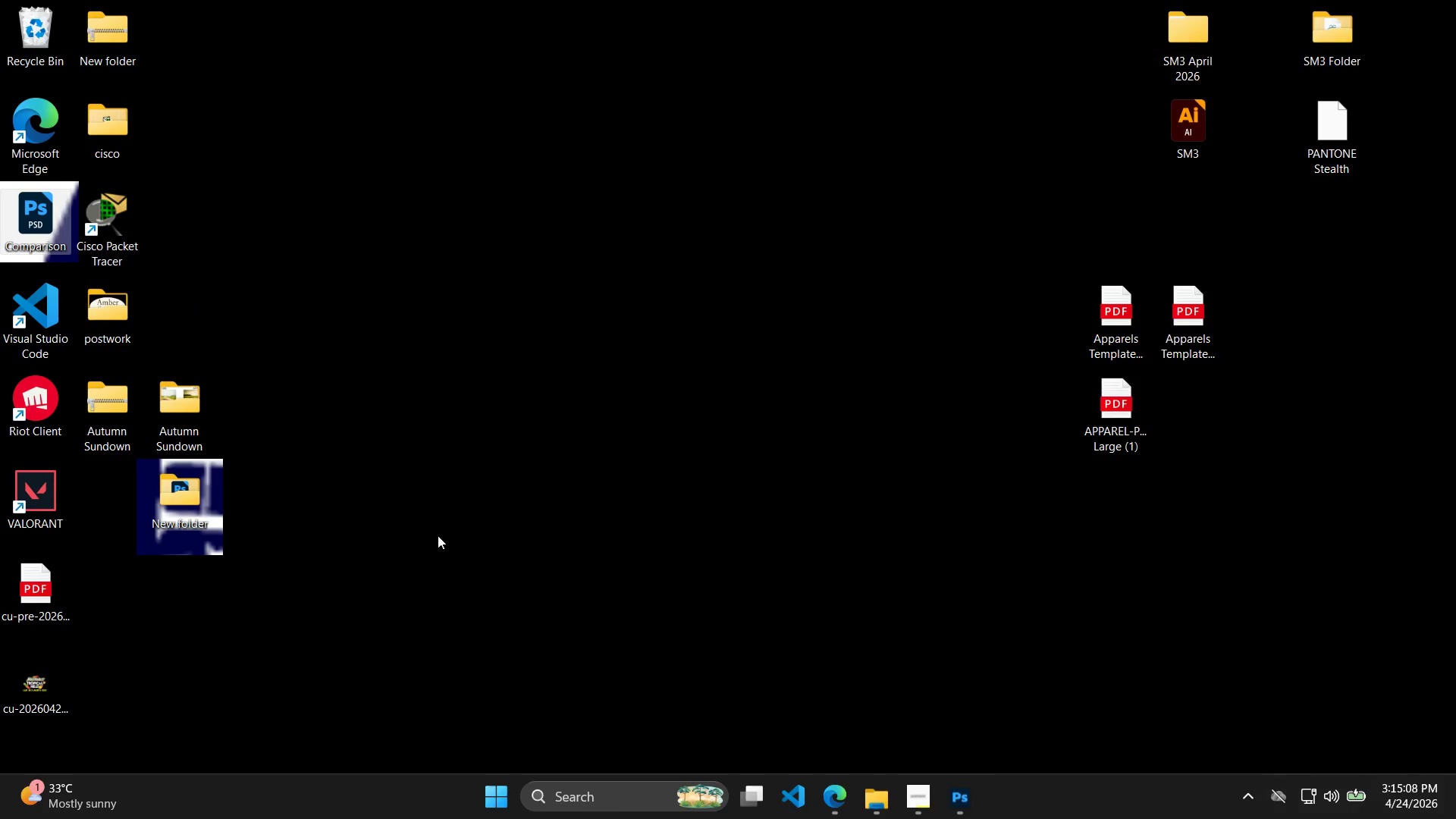 
double_click([182, 484])
 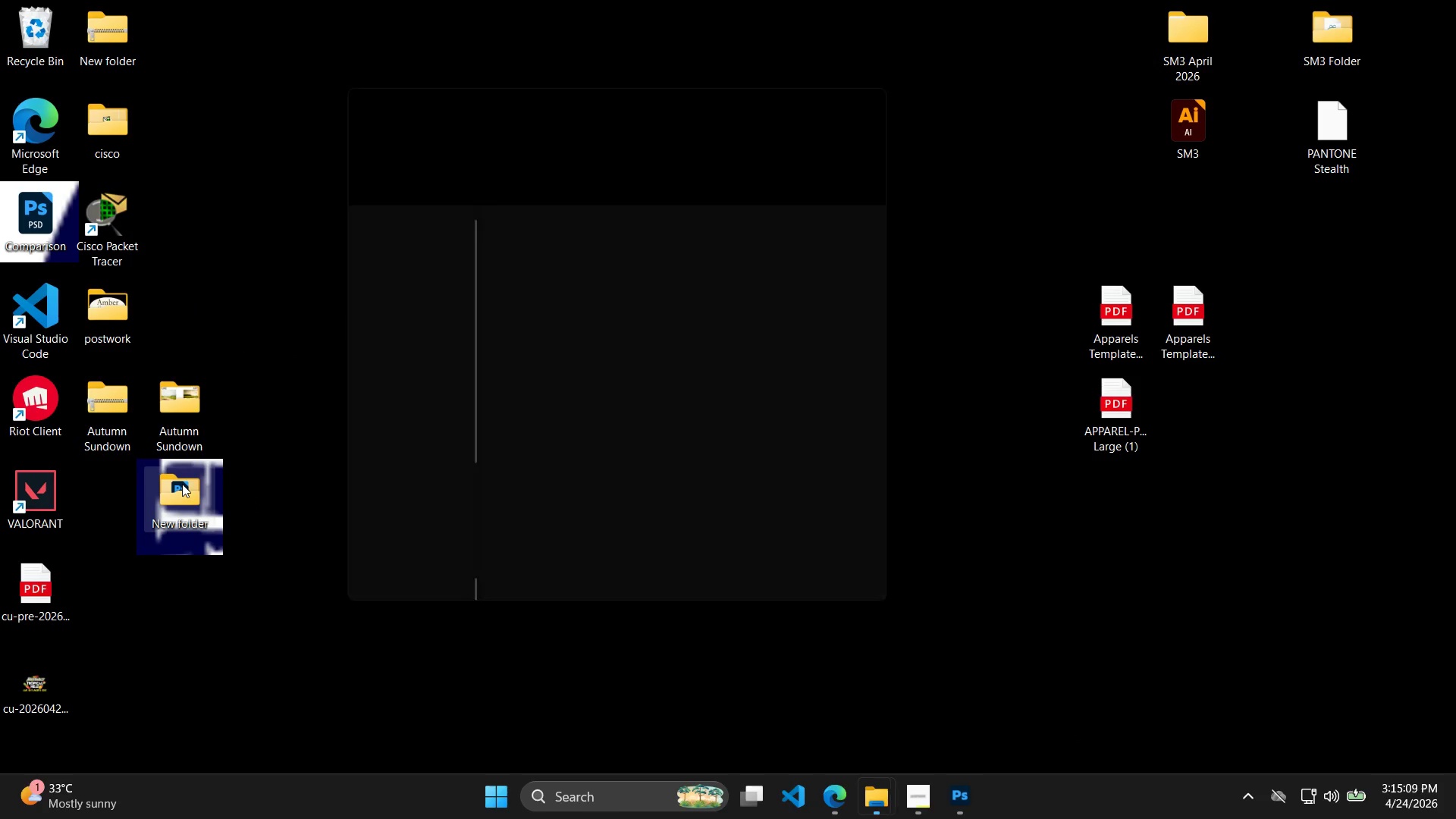 
triple_click([182, 484])
 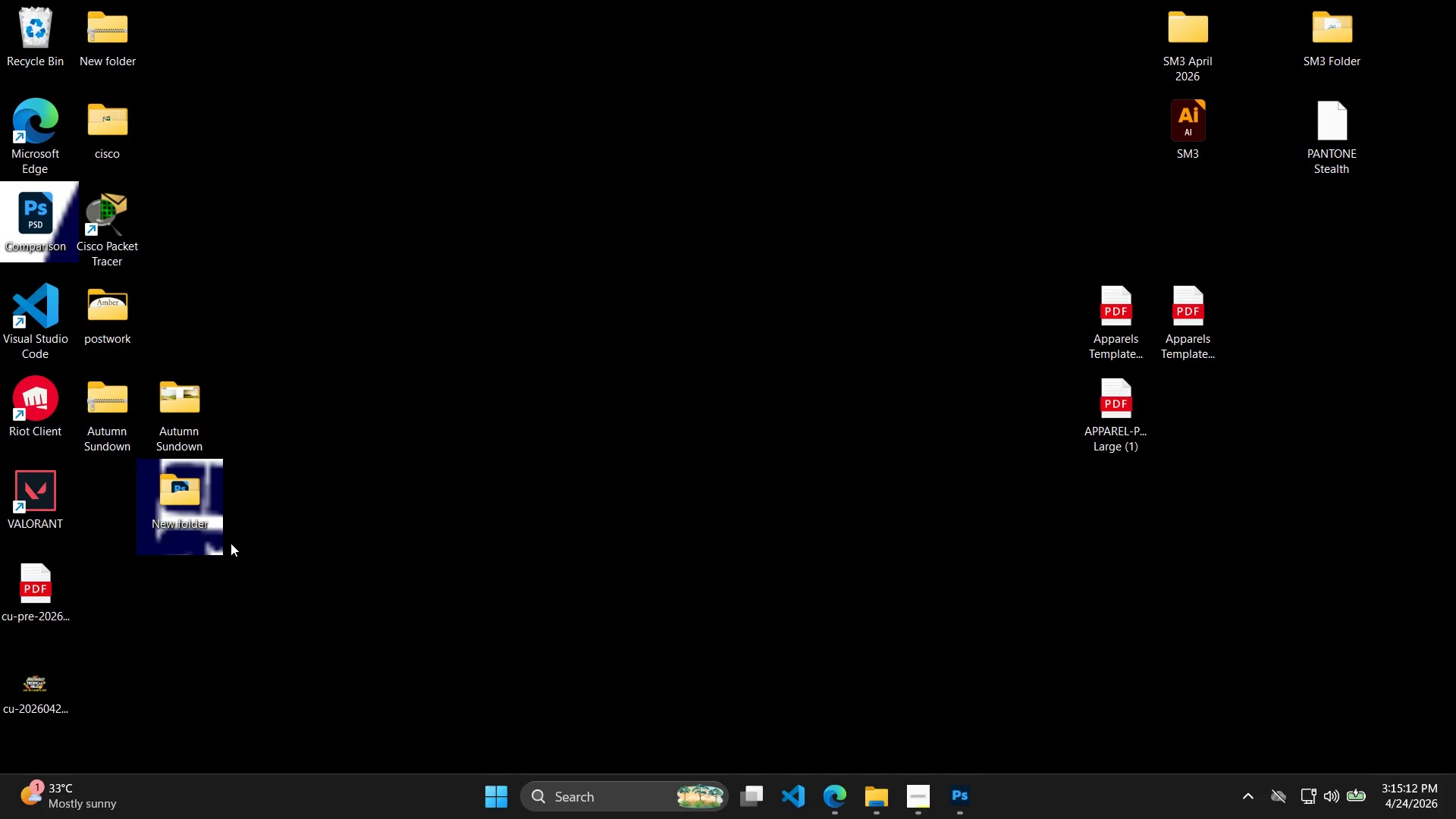 
double_click([193, 510])
 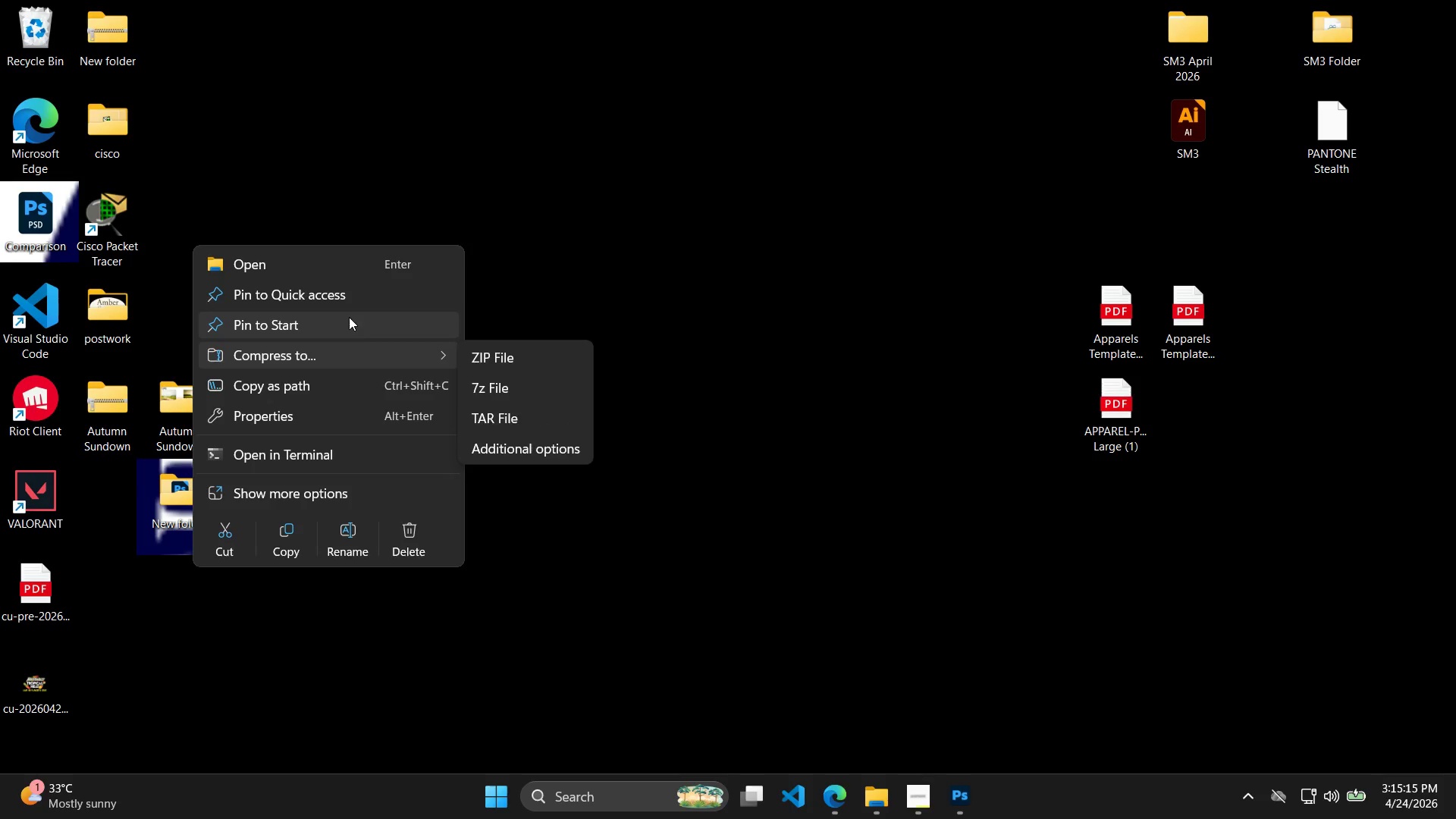 
left_click([356, 529])